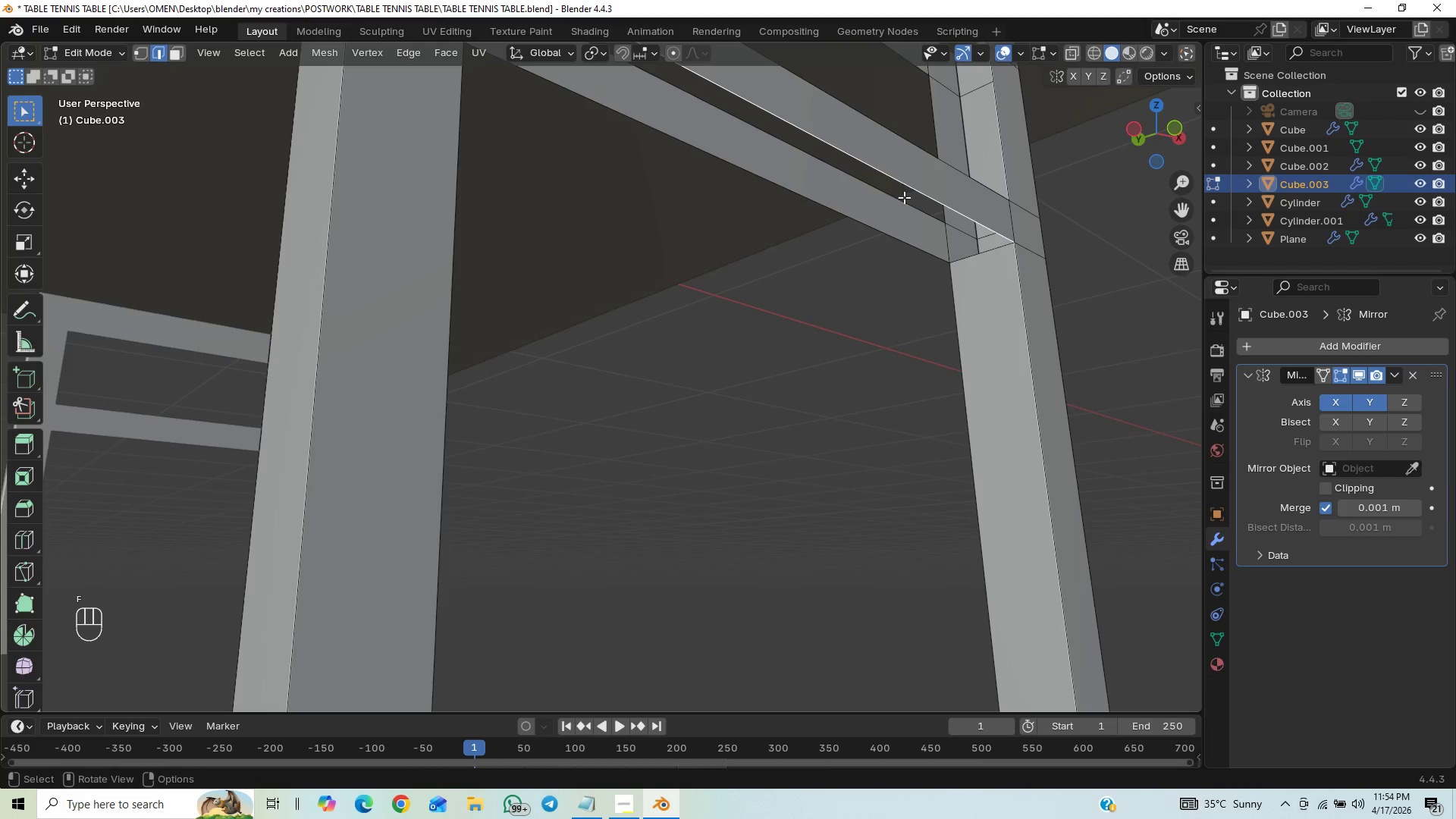 
hold_key(key=ShiftLeft, duration=0.89)
left_click([880, 231])
 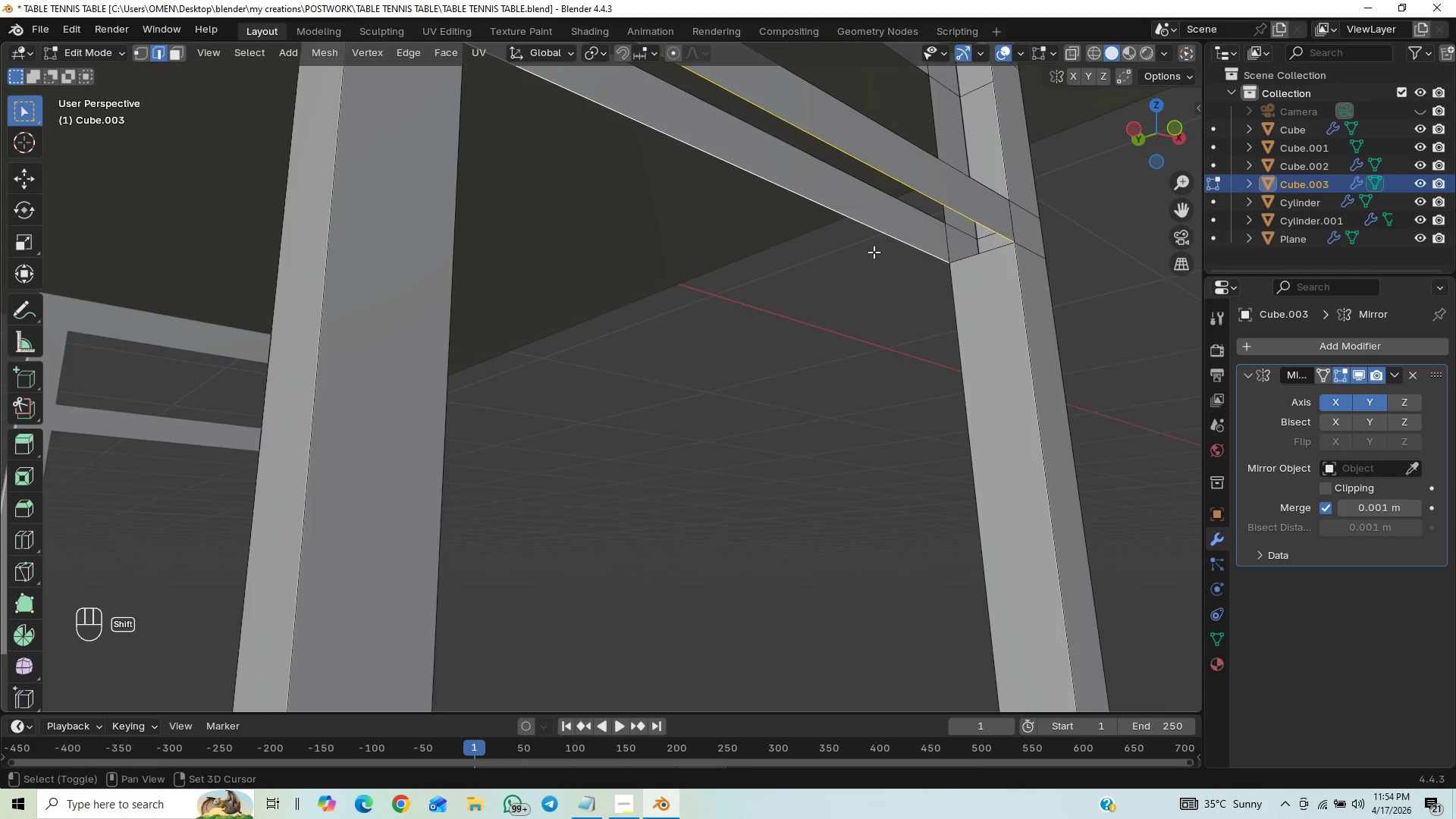 
hold_key(key=ShiftLeft, duration=6.2)
 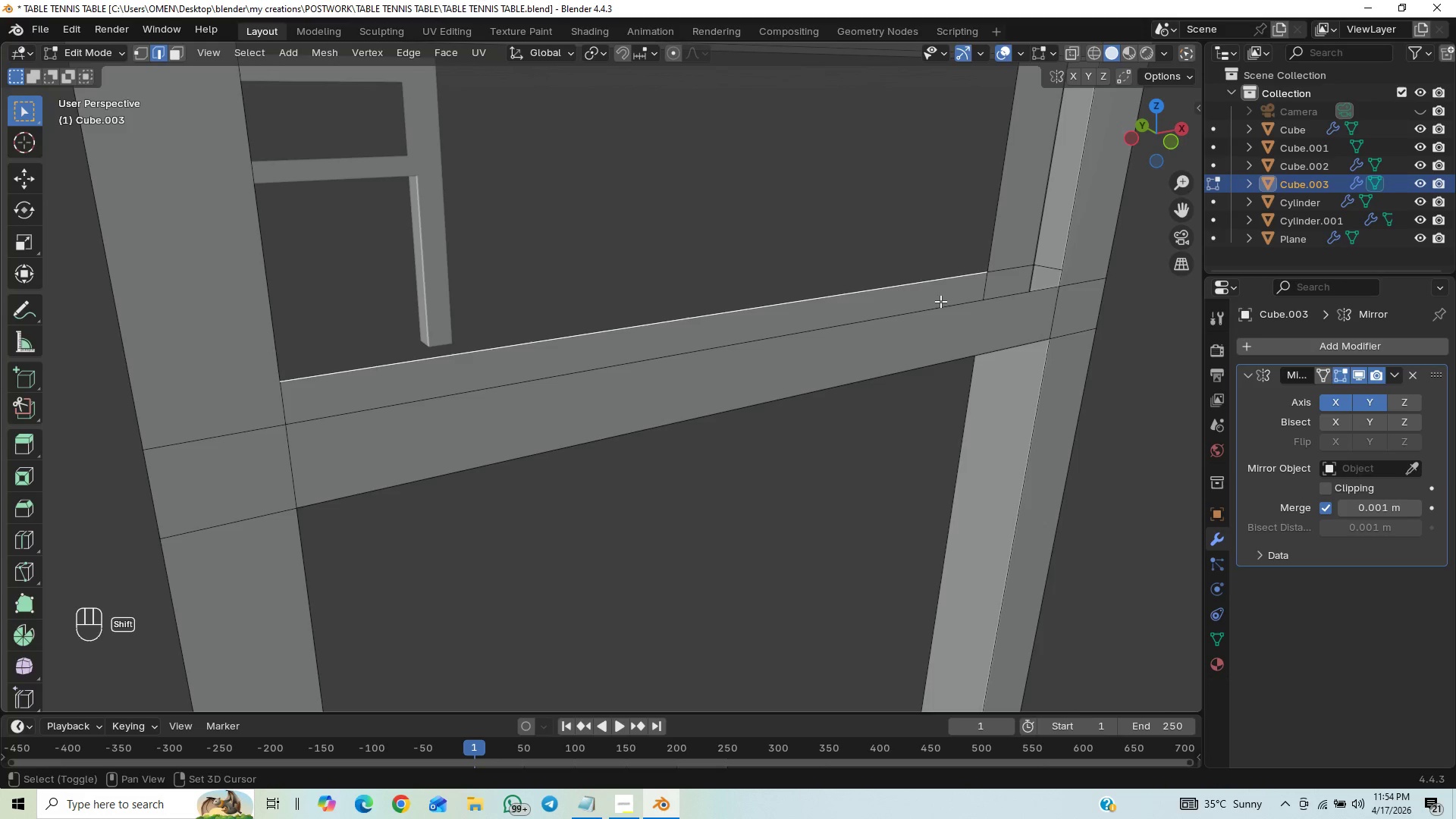 
key(F)
 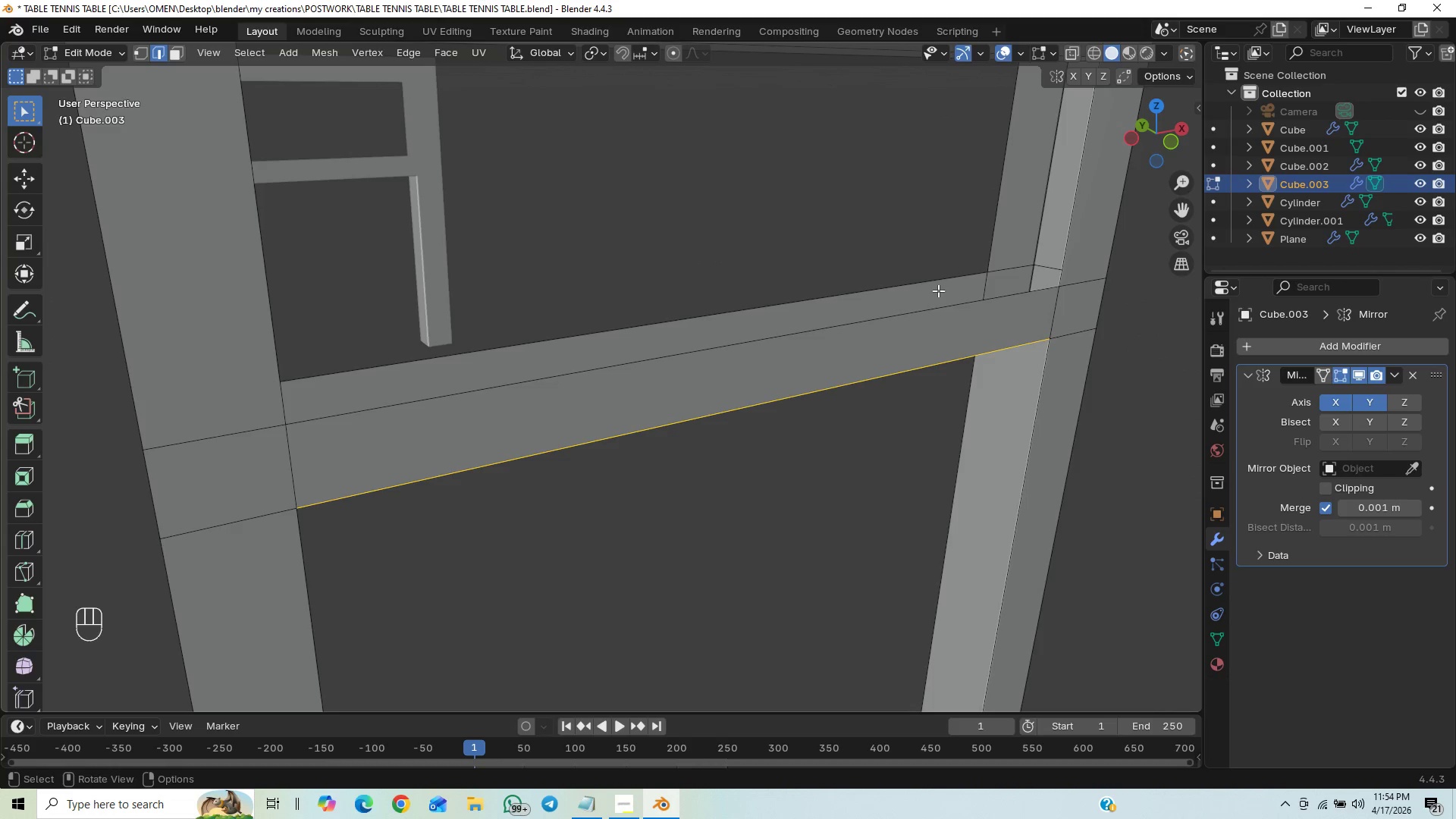 
hold_key(key=ShiftLeft, duration=1.19)
left_click([932, 311])
 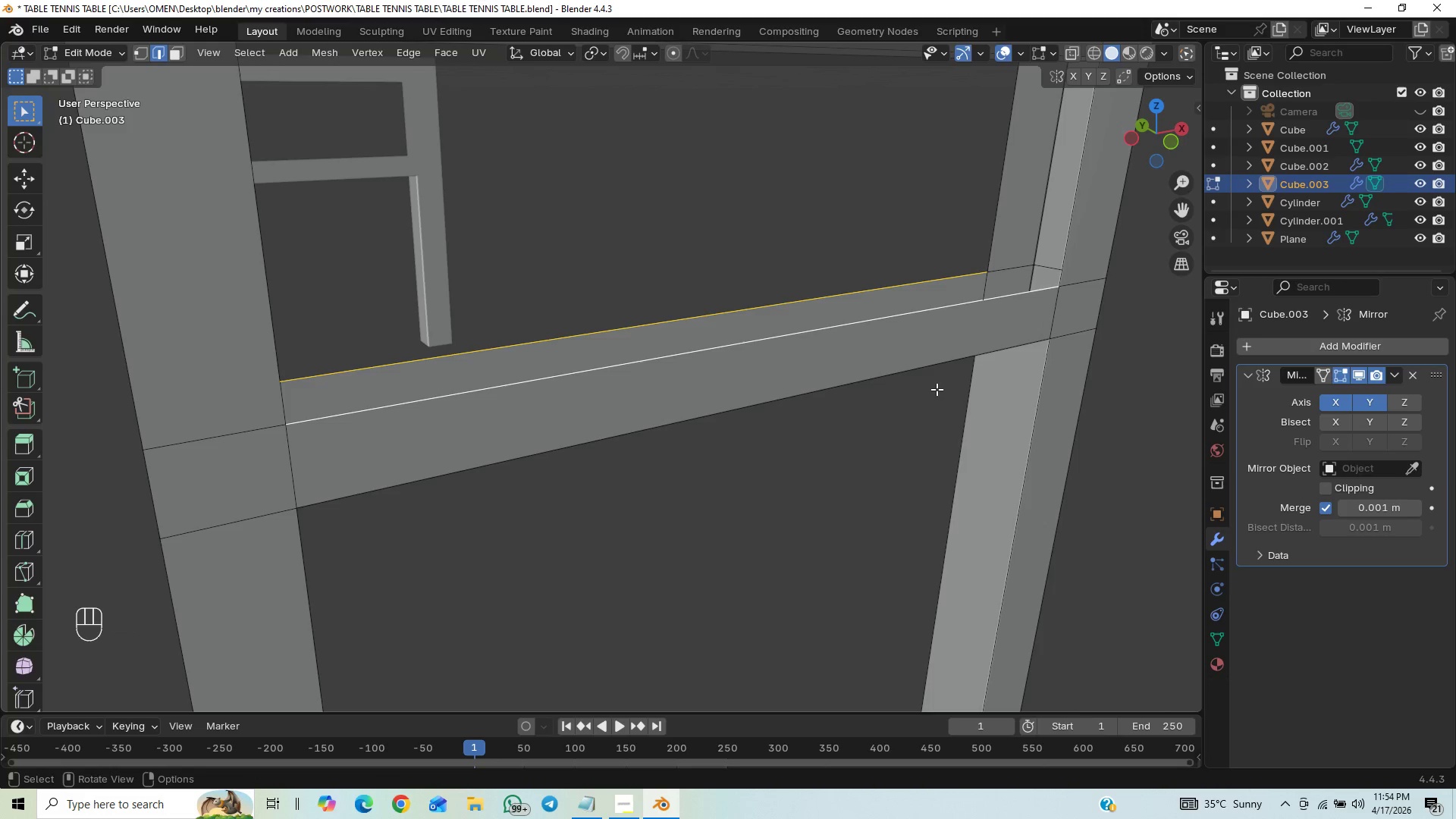 
key(F)
 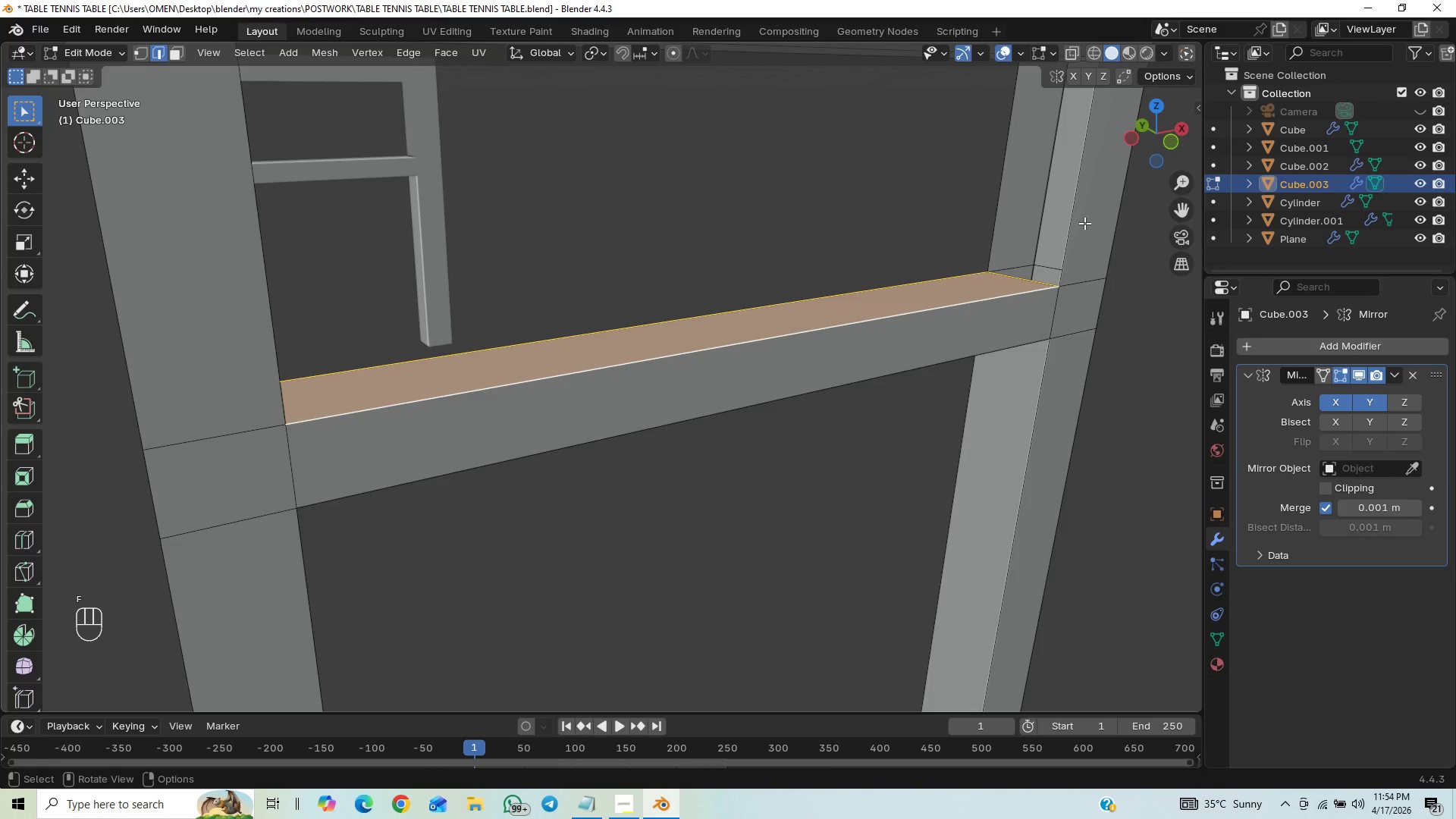 
hold_key(key=ShiftLeft, duration=1.5)
 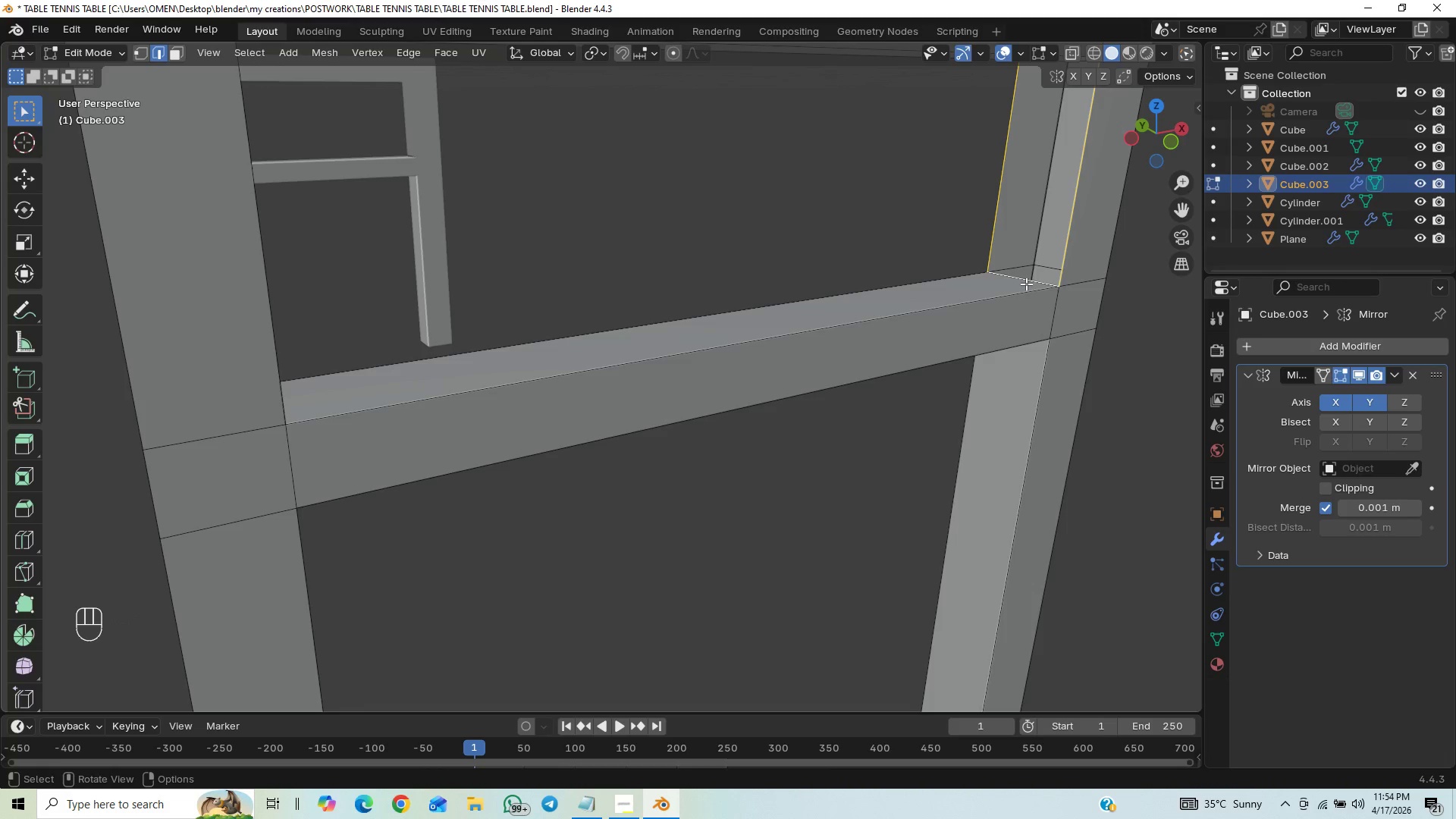 
hold_key(key=ShiftLeft, duration=0.39)
left_click([1026, 275])
 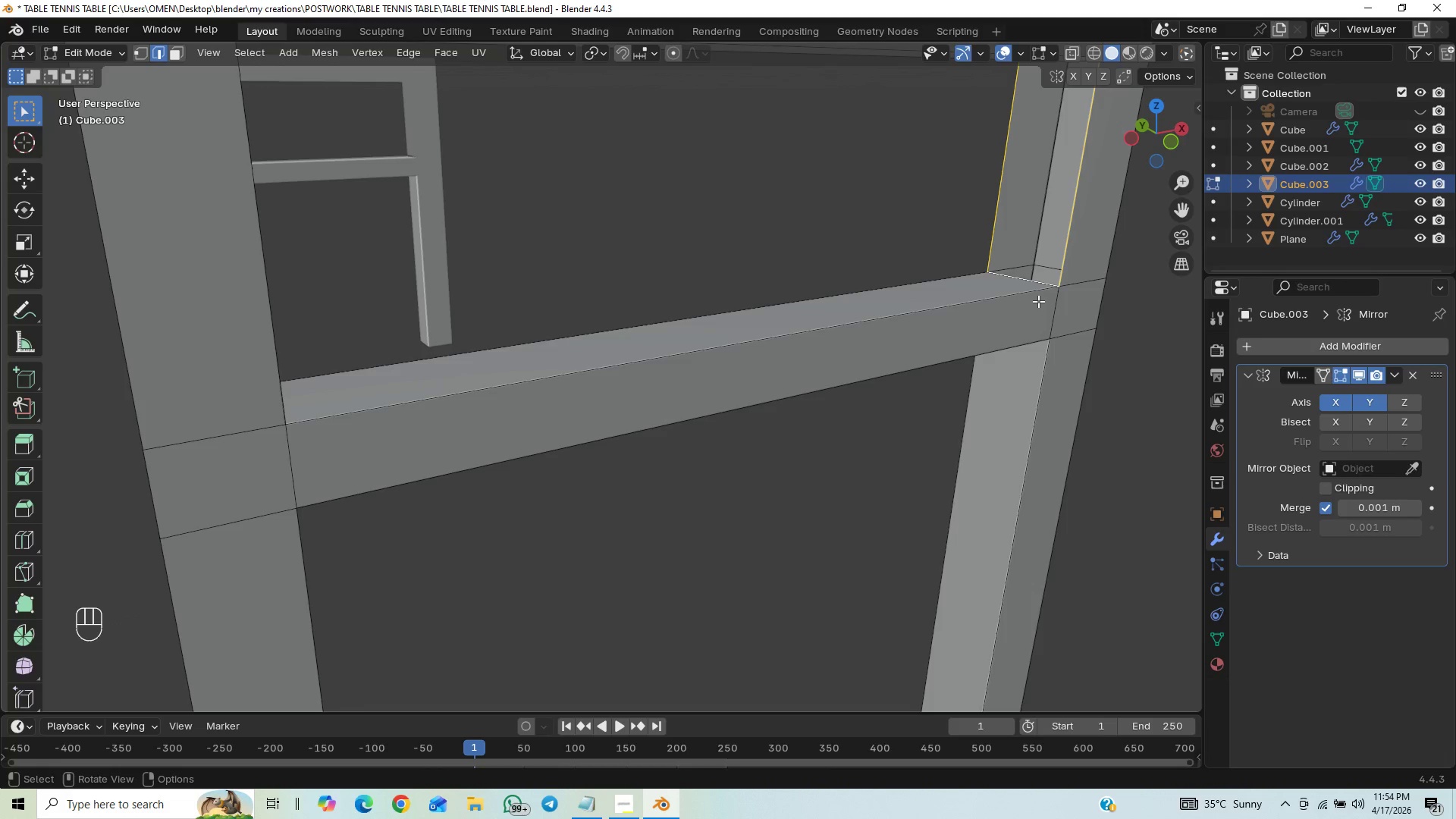 
key(F)
 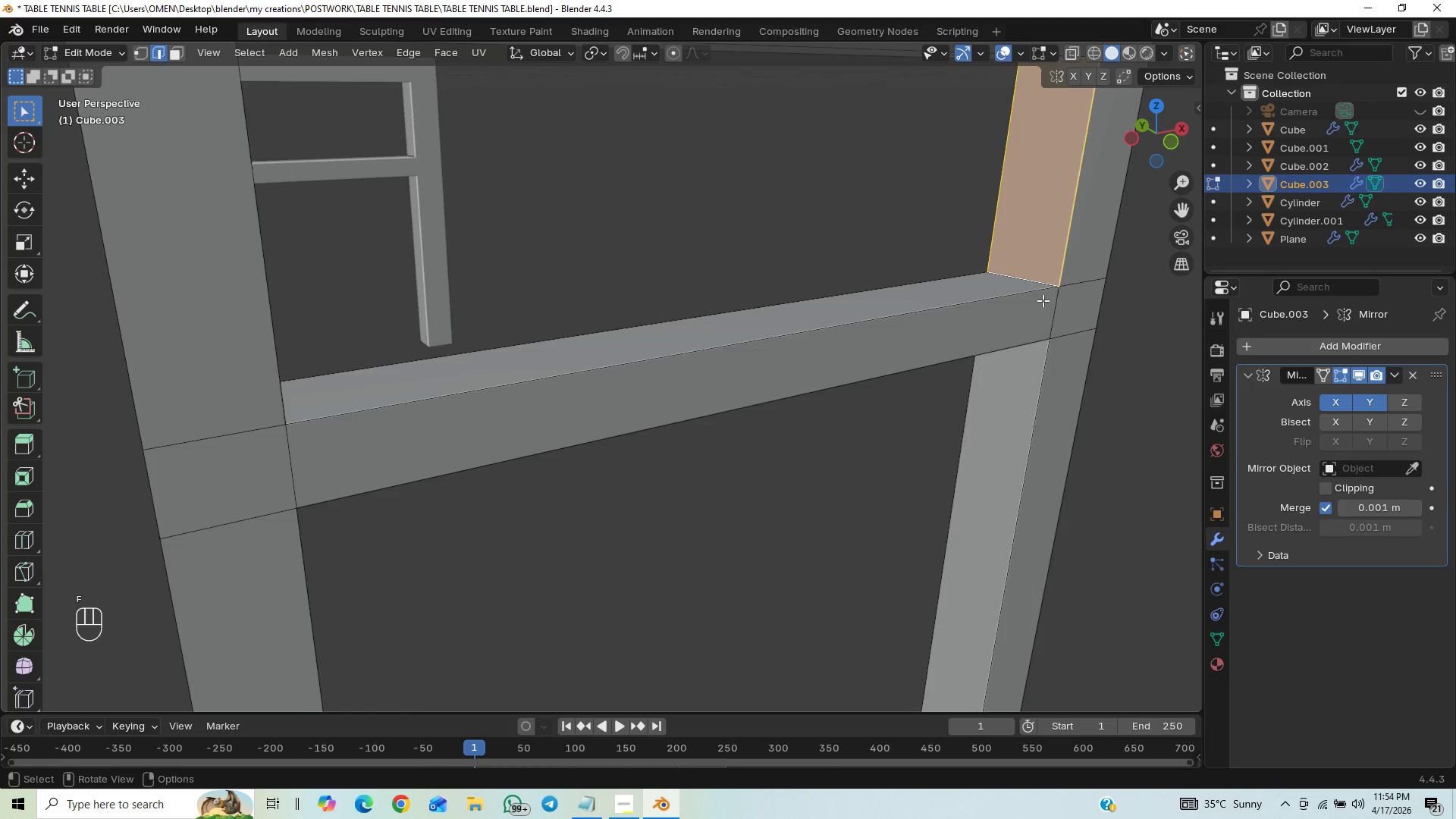 
scroll: coordinate [1043, 300], scroll_direction: down, amount: 1.0
 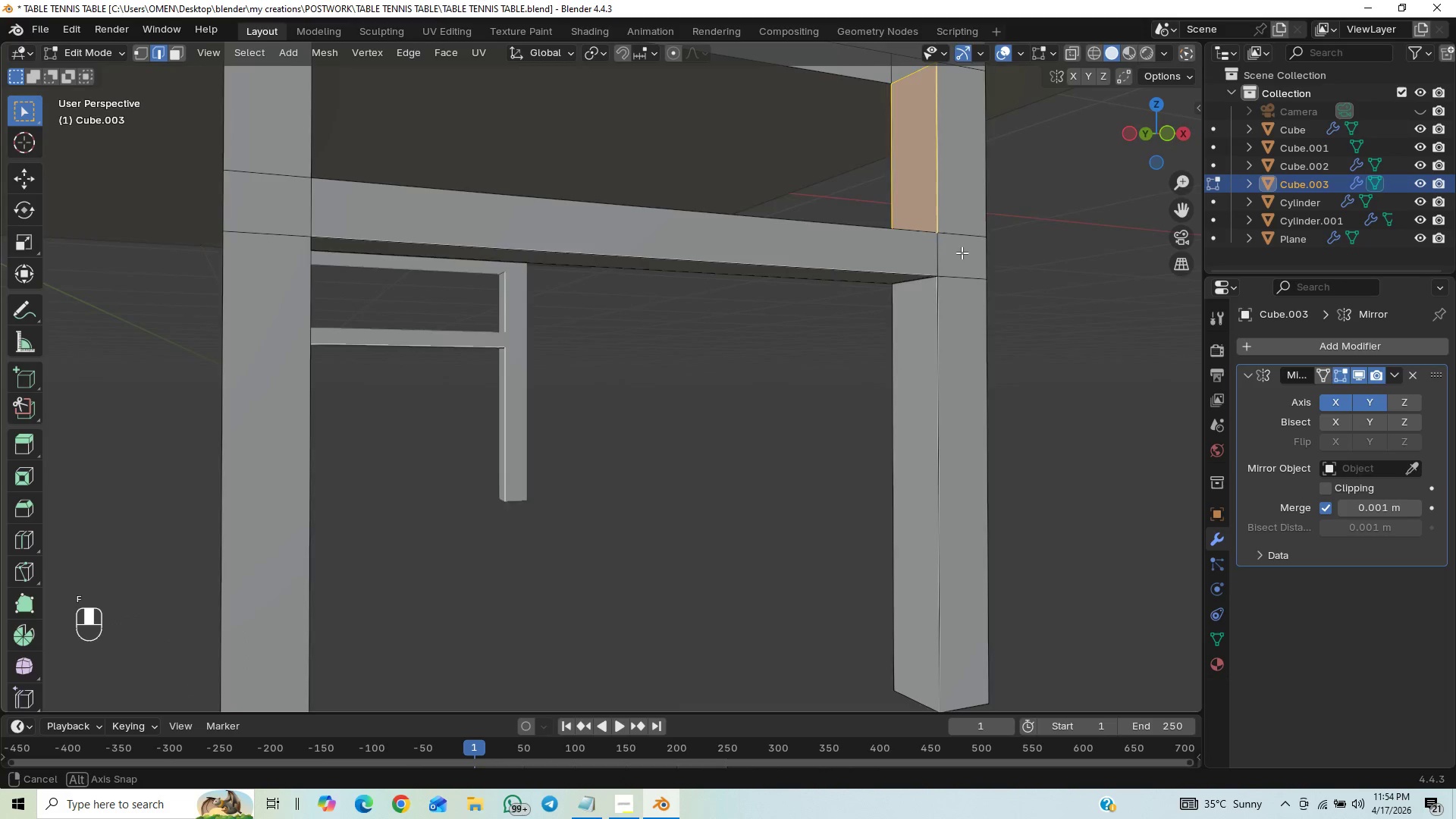 
hold_key(key=ShiftLeft, duration=0.45)
 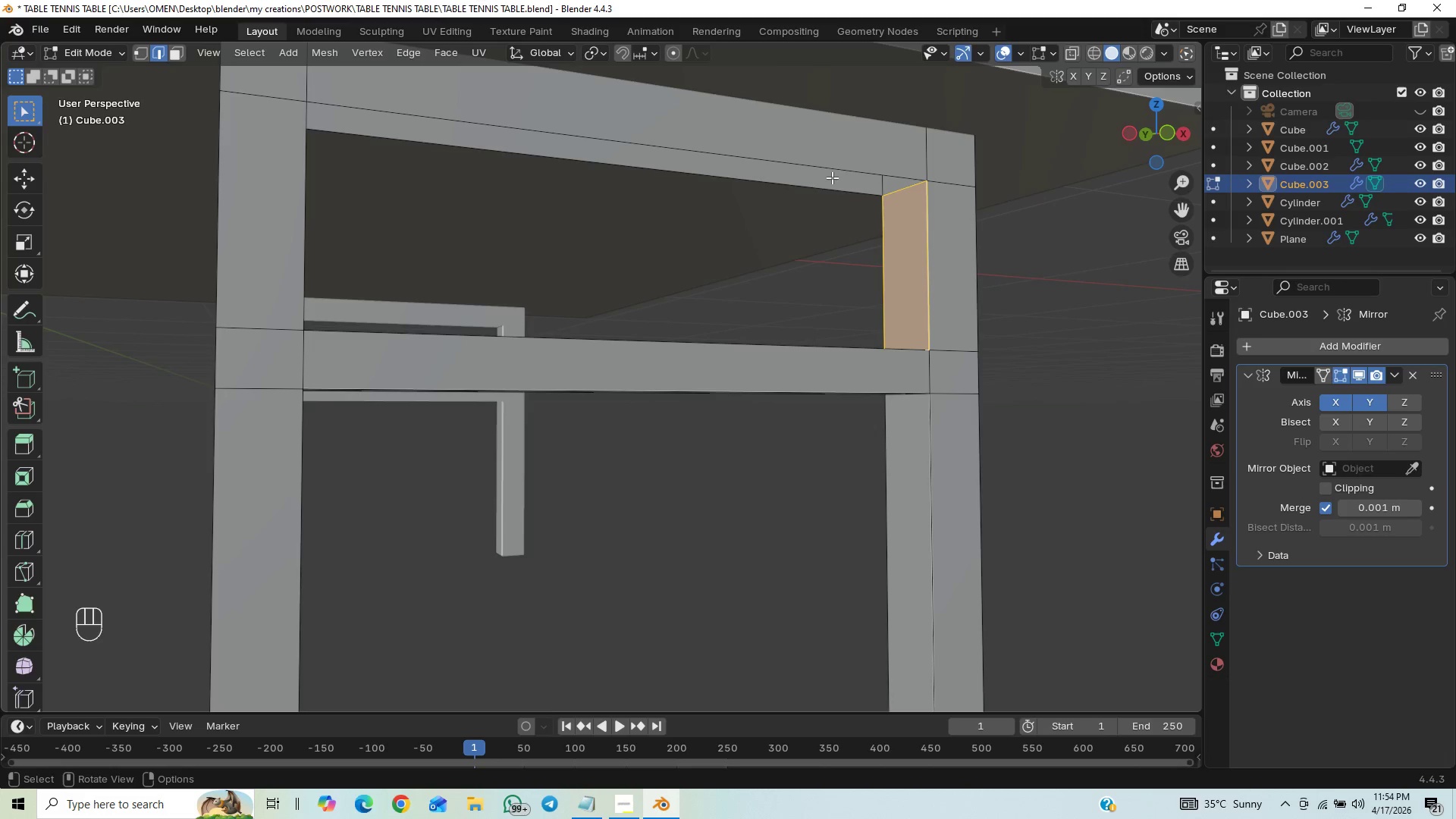 
hold_key(key=ShiftLeft, duration=0.45)
left_click([830, 186])
 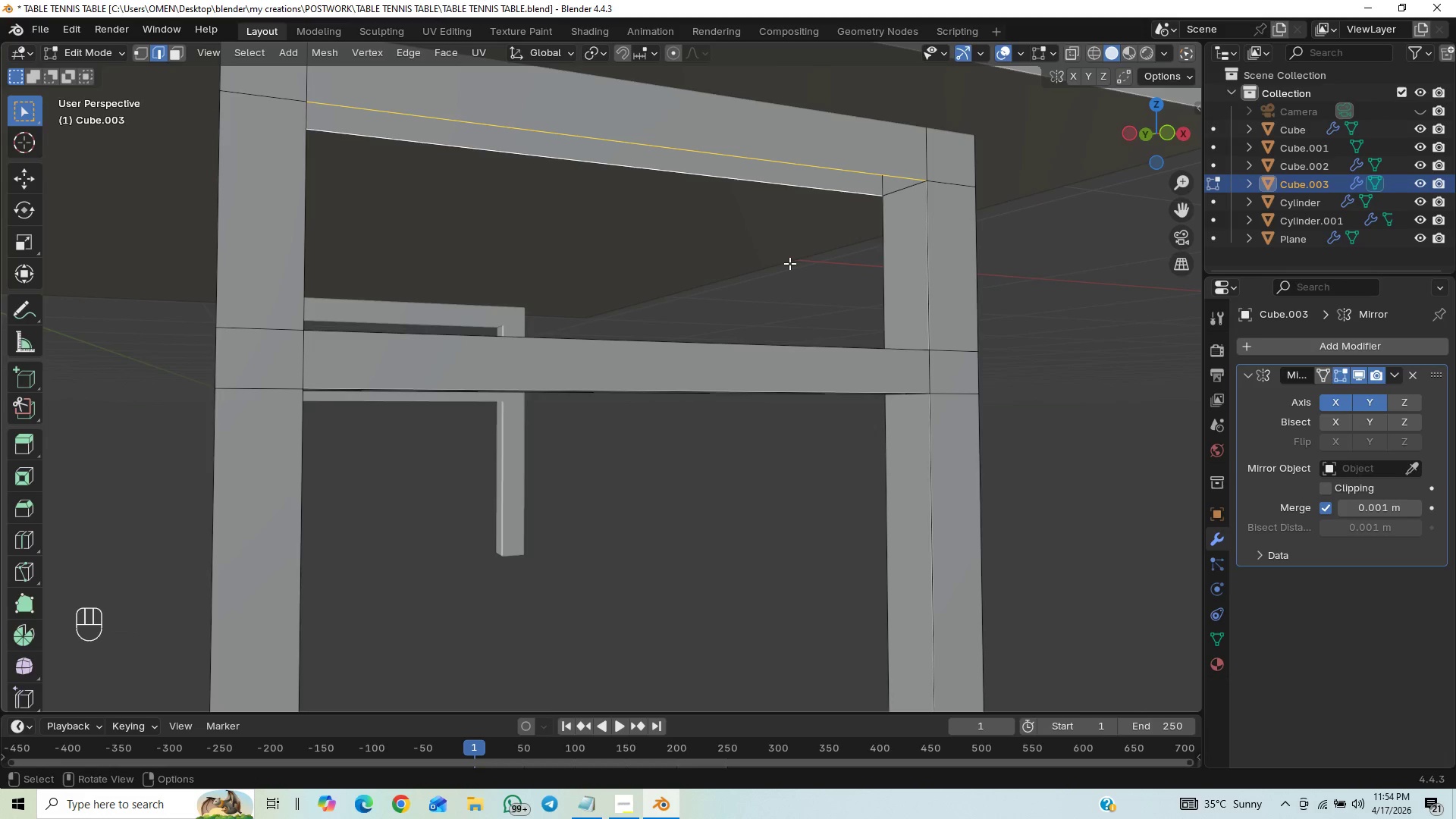 
key(F)
 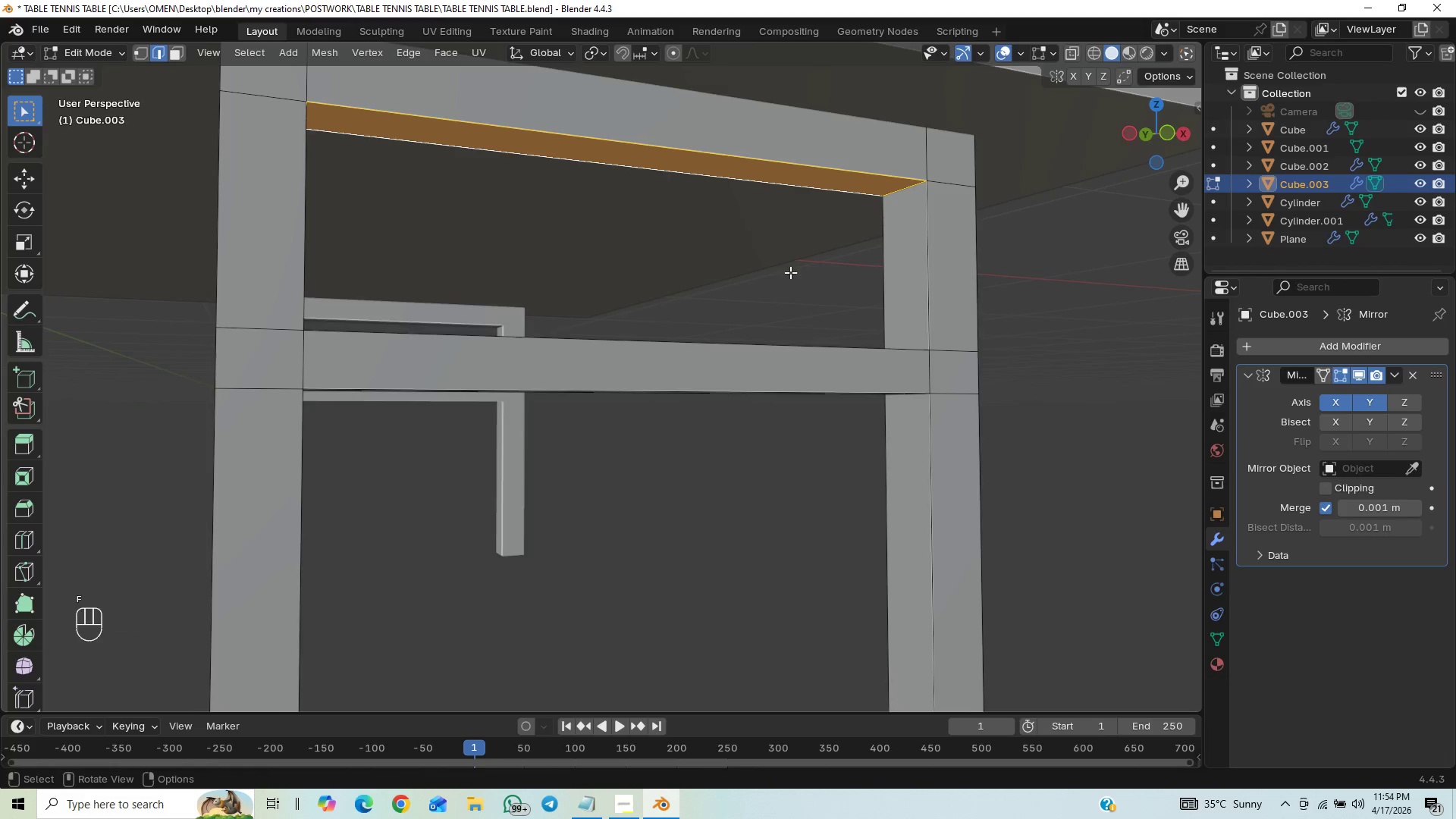 
scroll: coordinate [748, 301], scroll_direction: up, amount: 1.0
 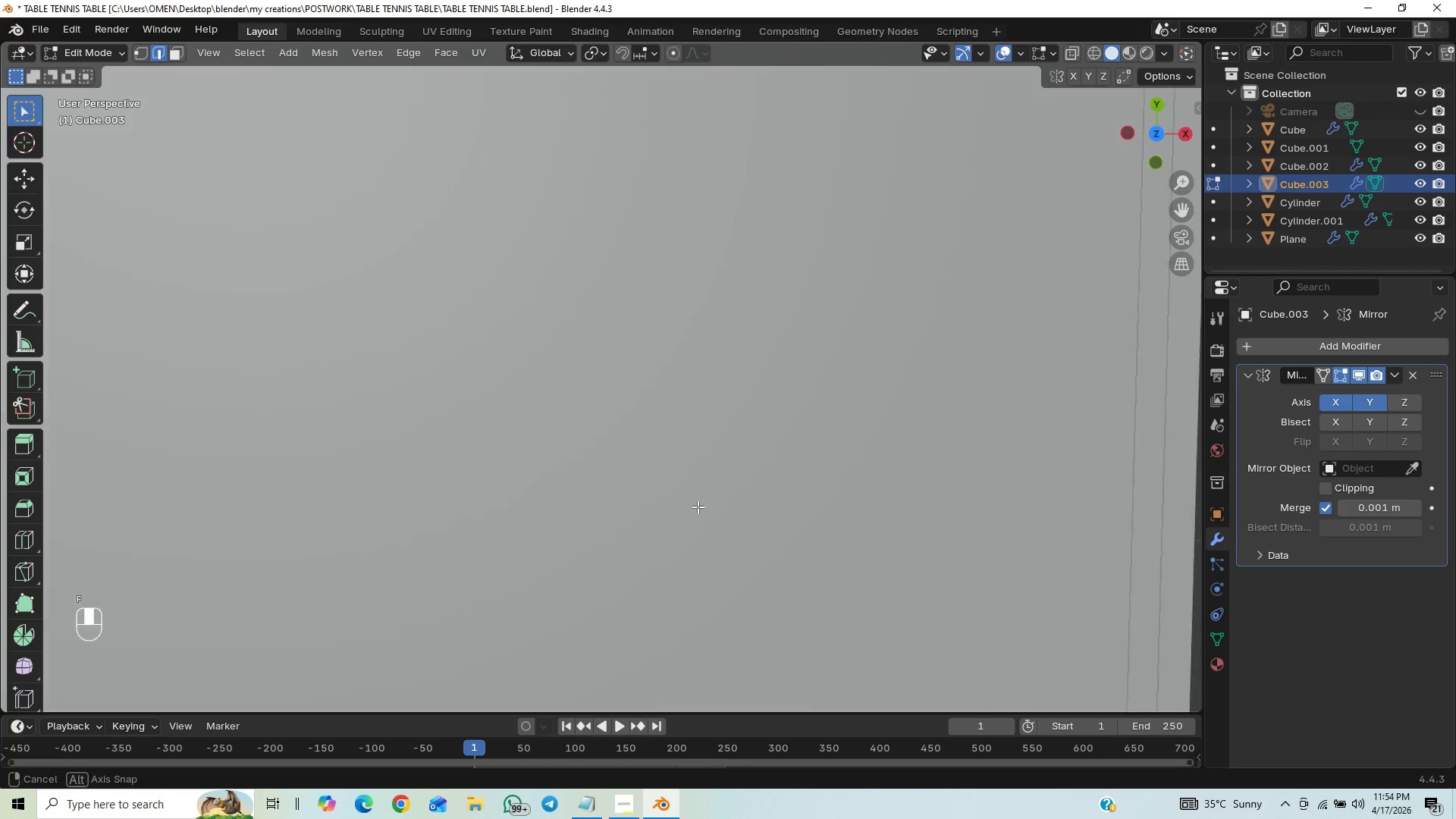 
scroll: coordinate [704, 504], scroll_direction: down, amount: 8.0
 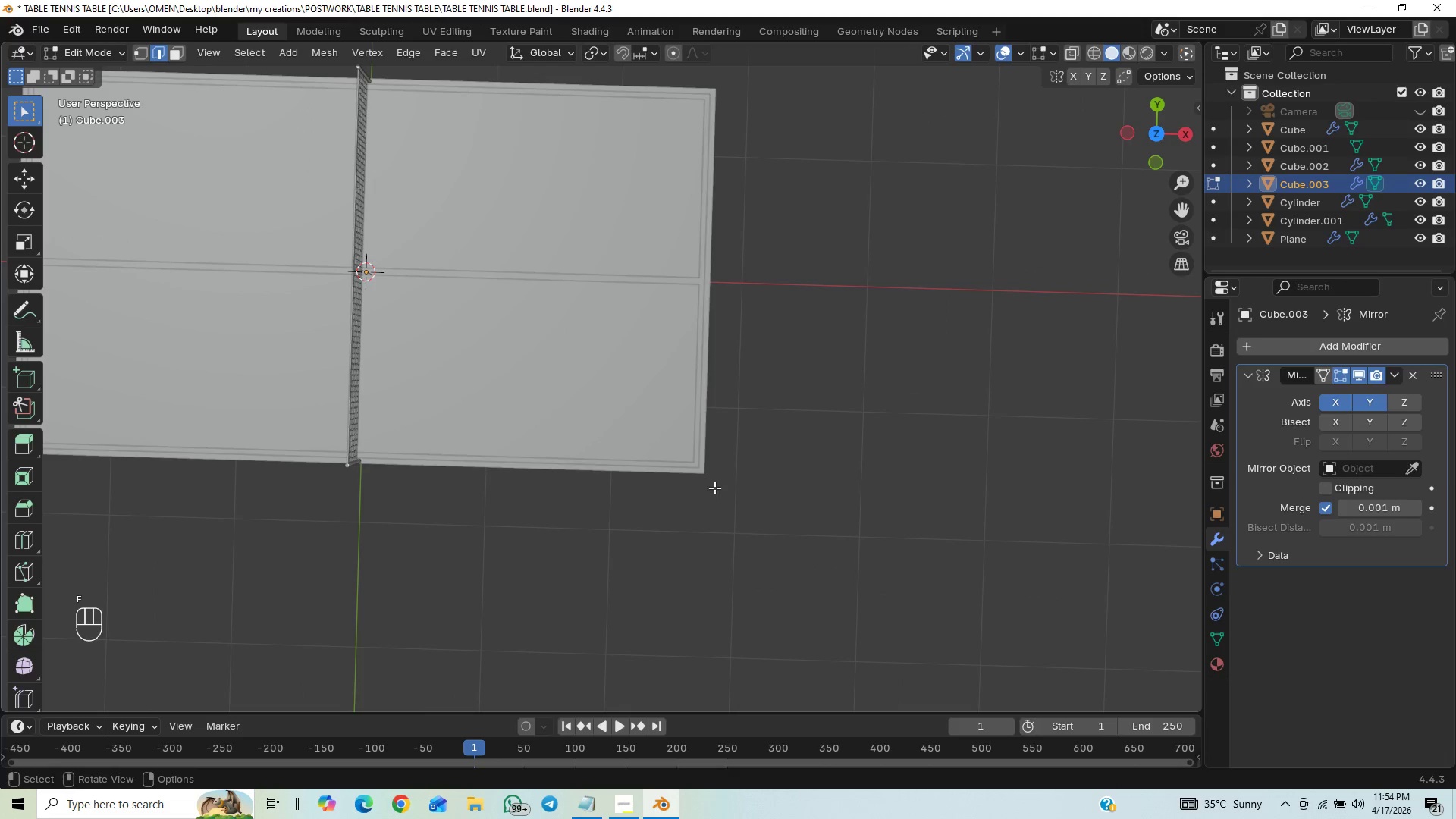 
scroll: coordinate [715, 485], scroll_direction: up, amount: 1.0
 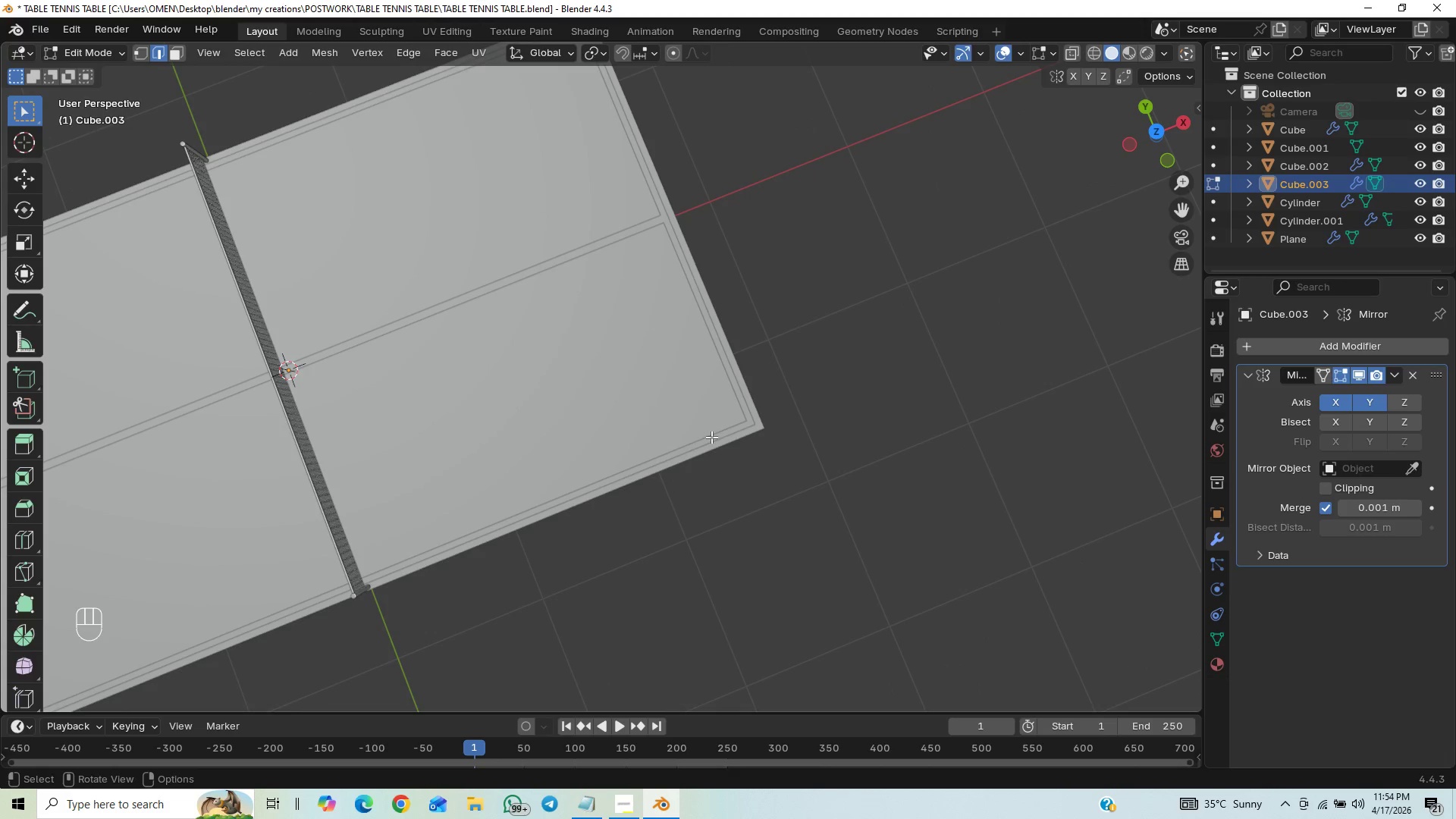 
key(End)
 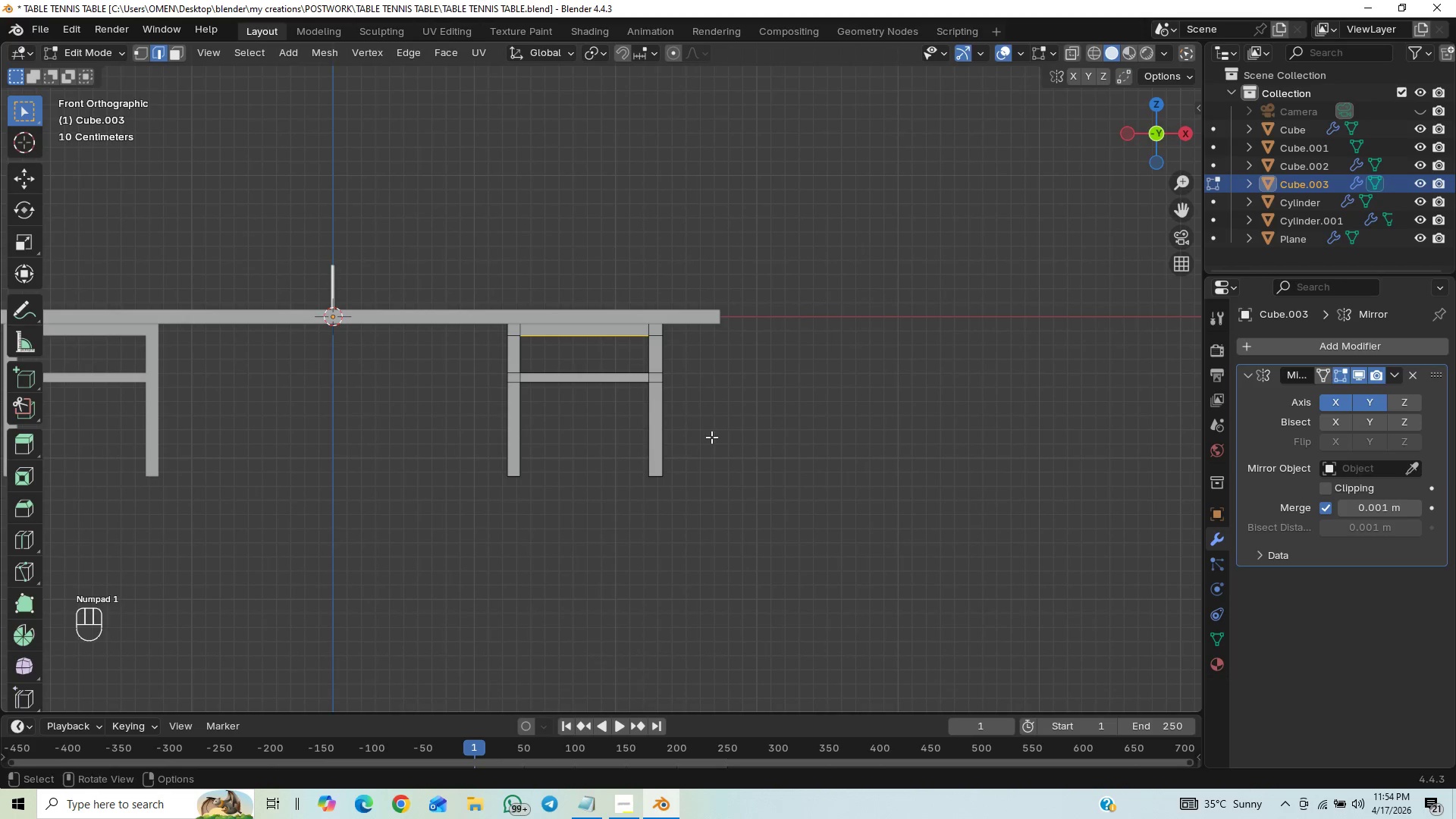 
scroll: coordinate [752, 489], scroll_direction: up, amount: 11.0
 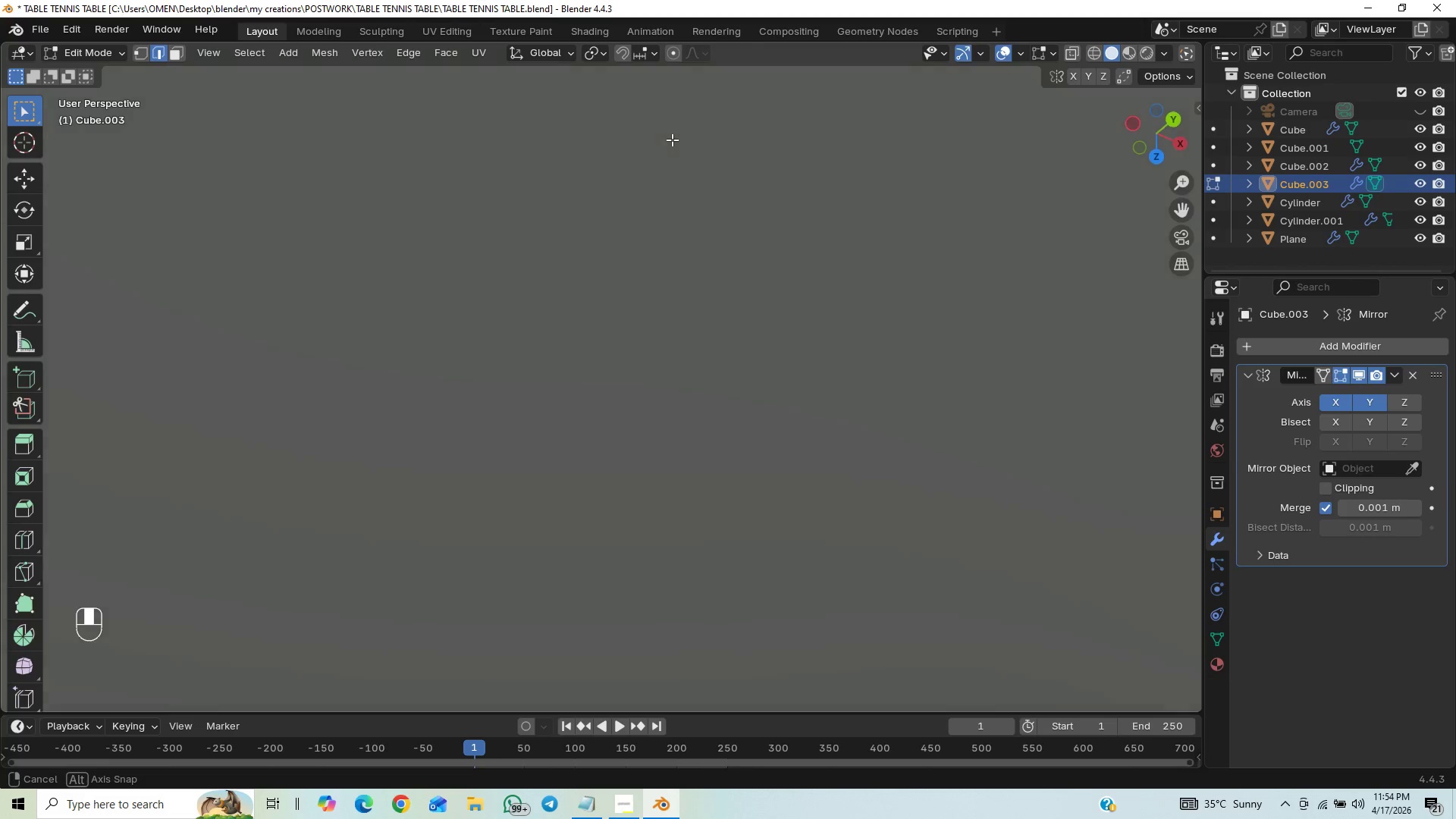 
scroll: coordinate [698, 205], scroll_direction: down, amount: 13.0
 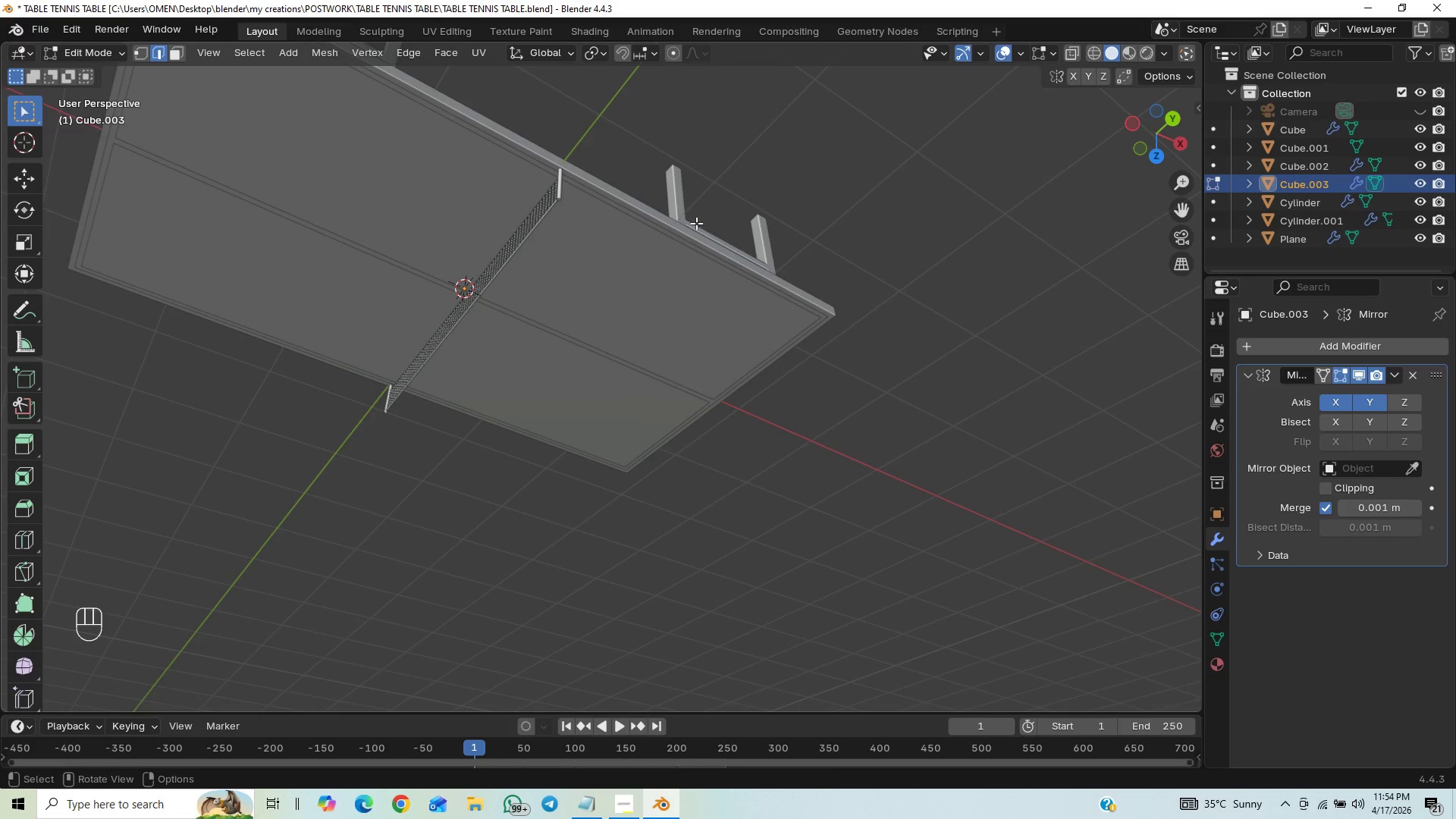 
key(End)
 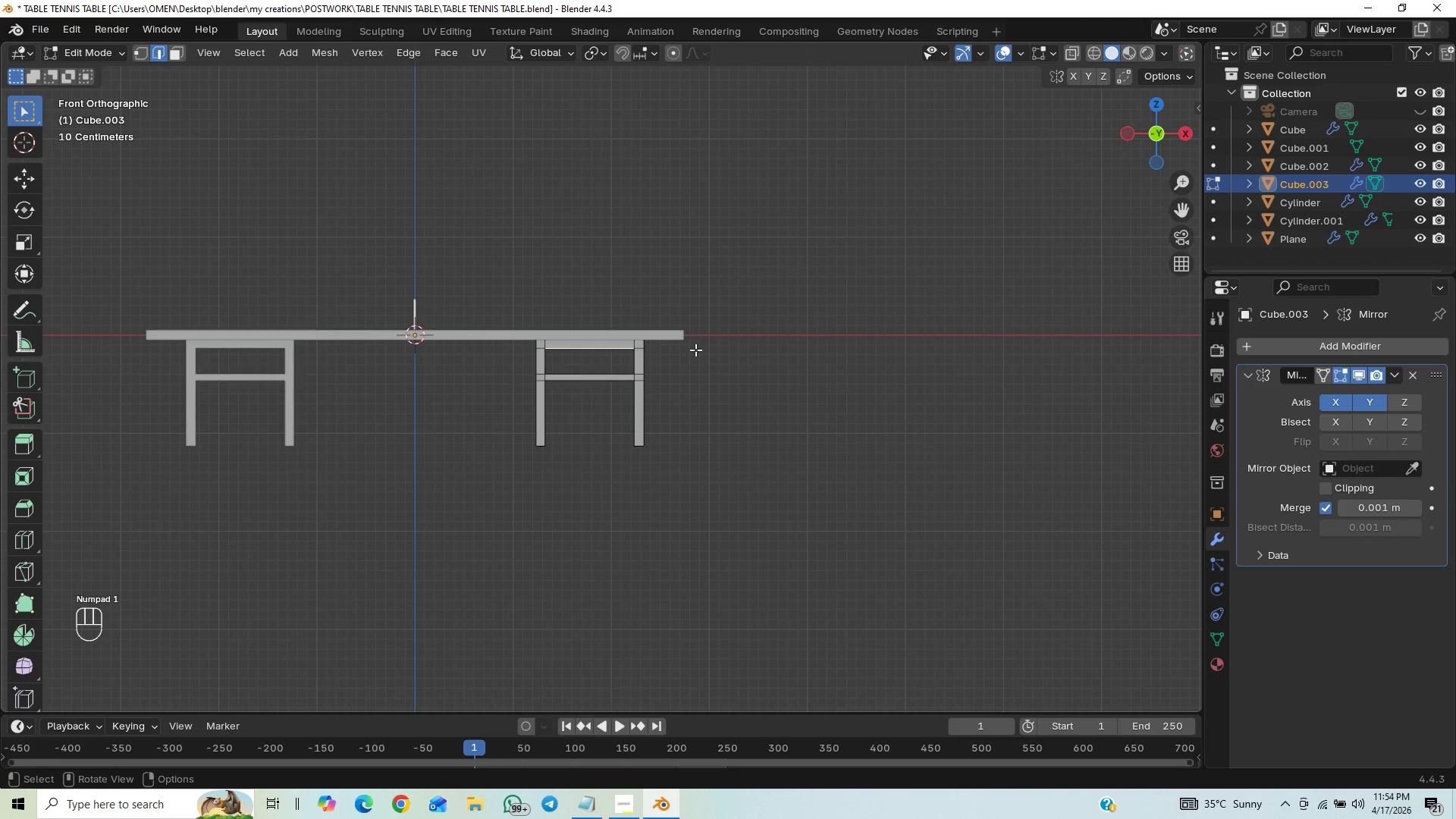 
scroll: coordinate [611, 453], scroll_direction: up, amount: 7.0
 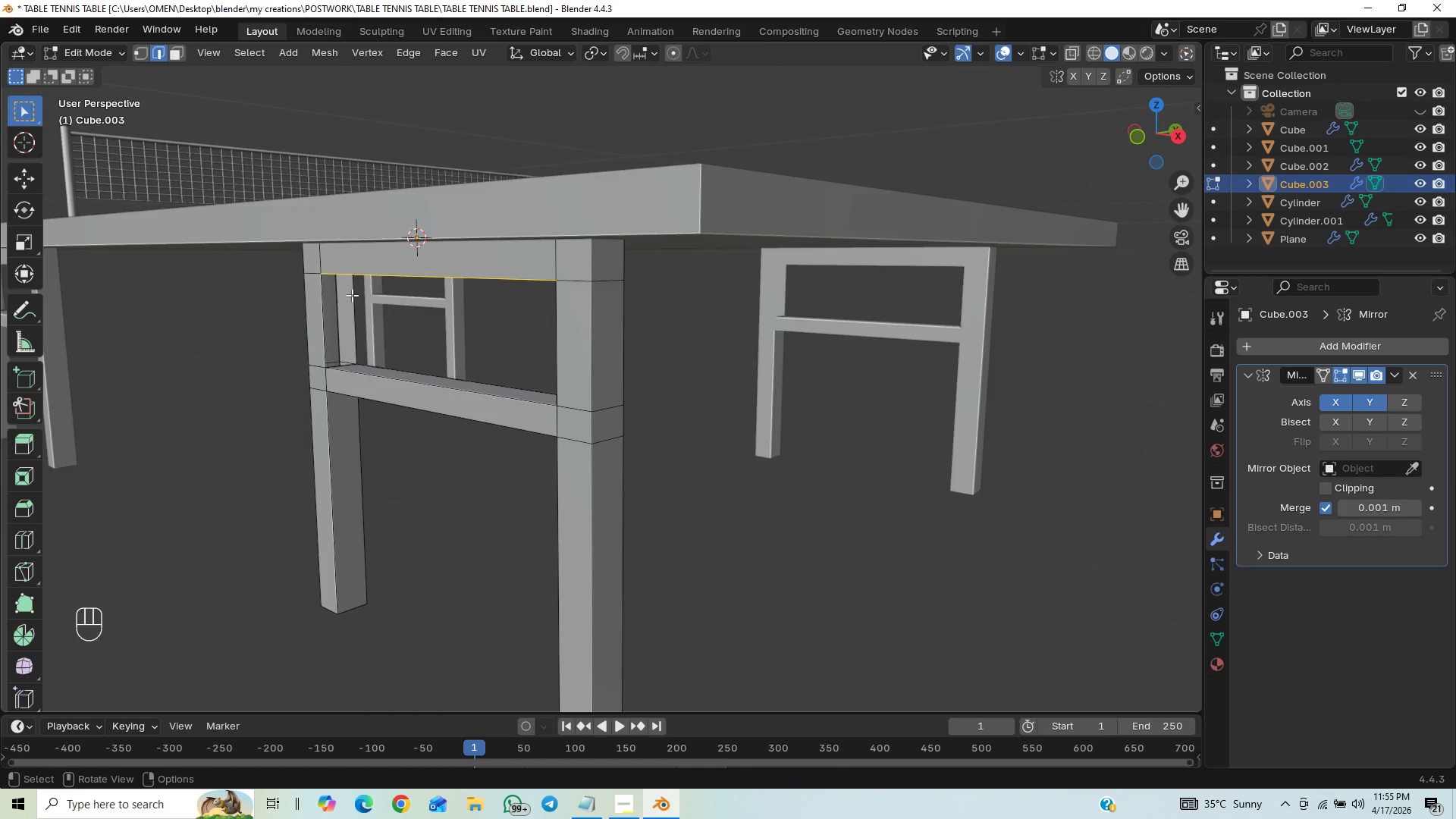 
key(Shift+ShiftLeft)
 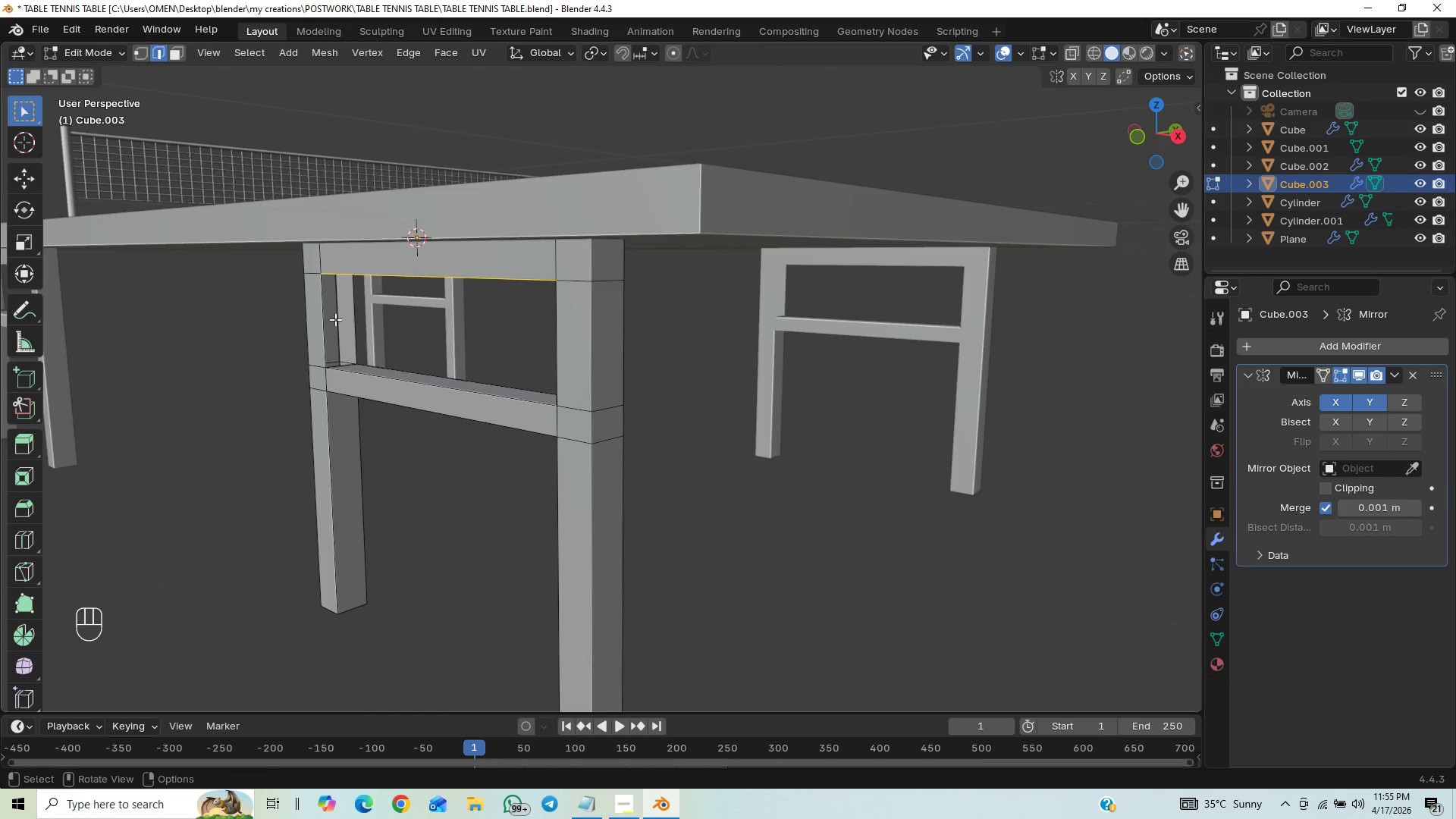 
left_click_drag(start_coordinate=[330, 319], to_coordinate=[328, 324])
 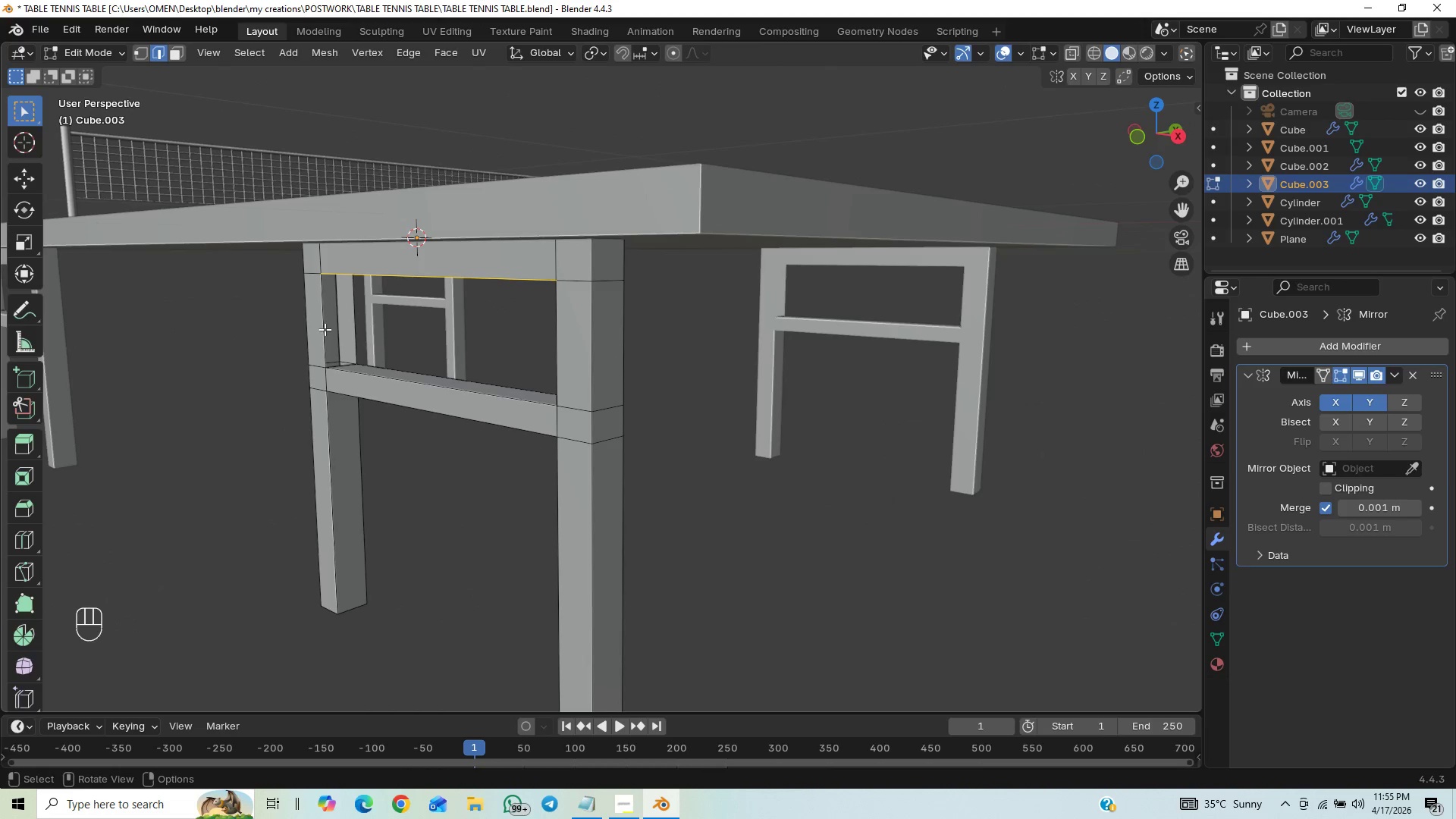 
double_click([325, 329])
 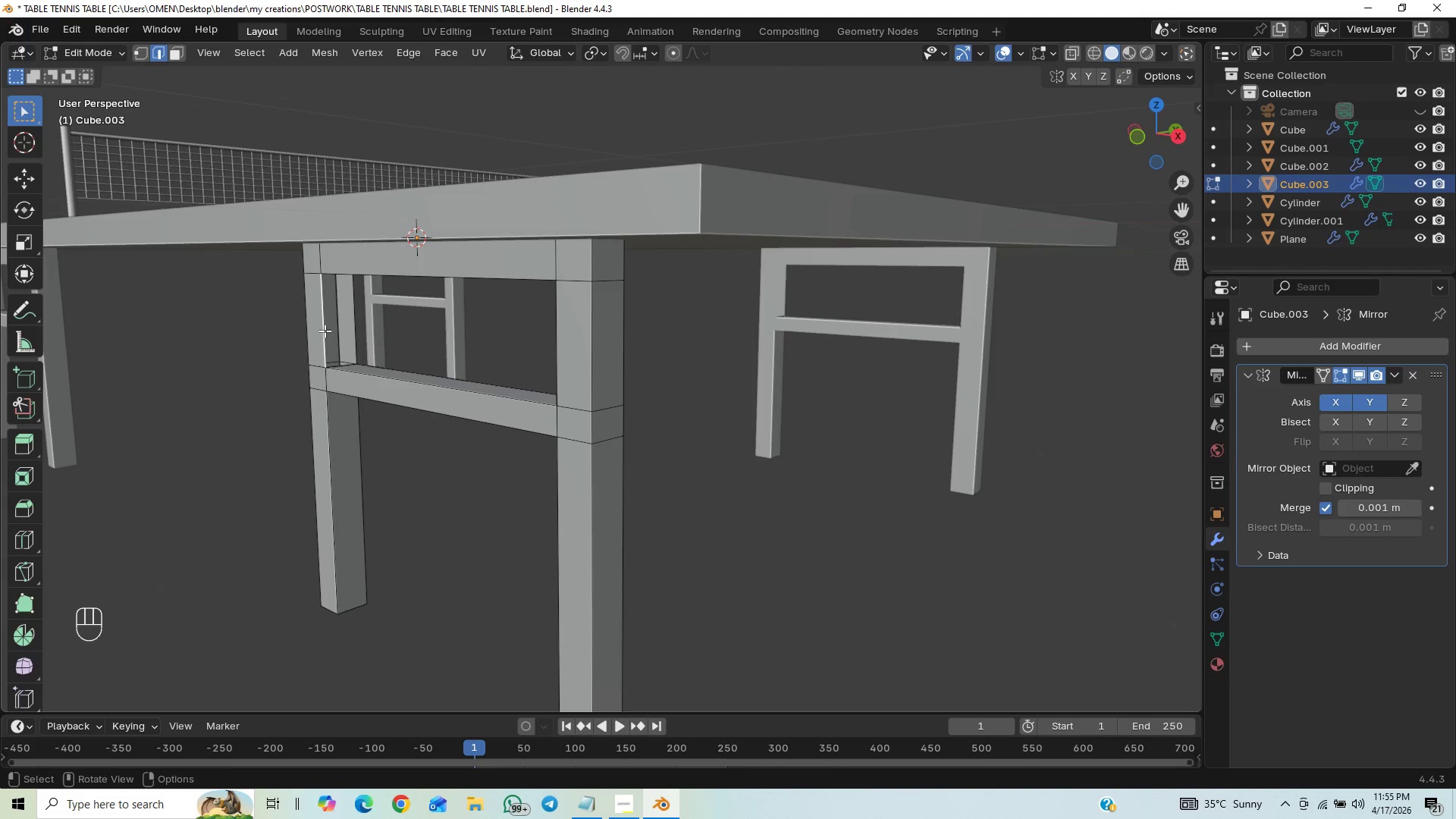 
hold_key(key=ShiftLeft, duration=1.25)
 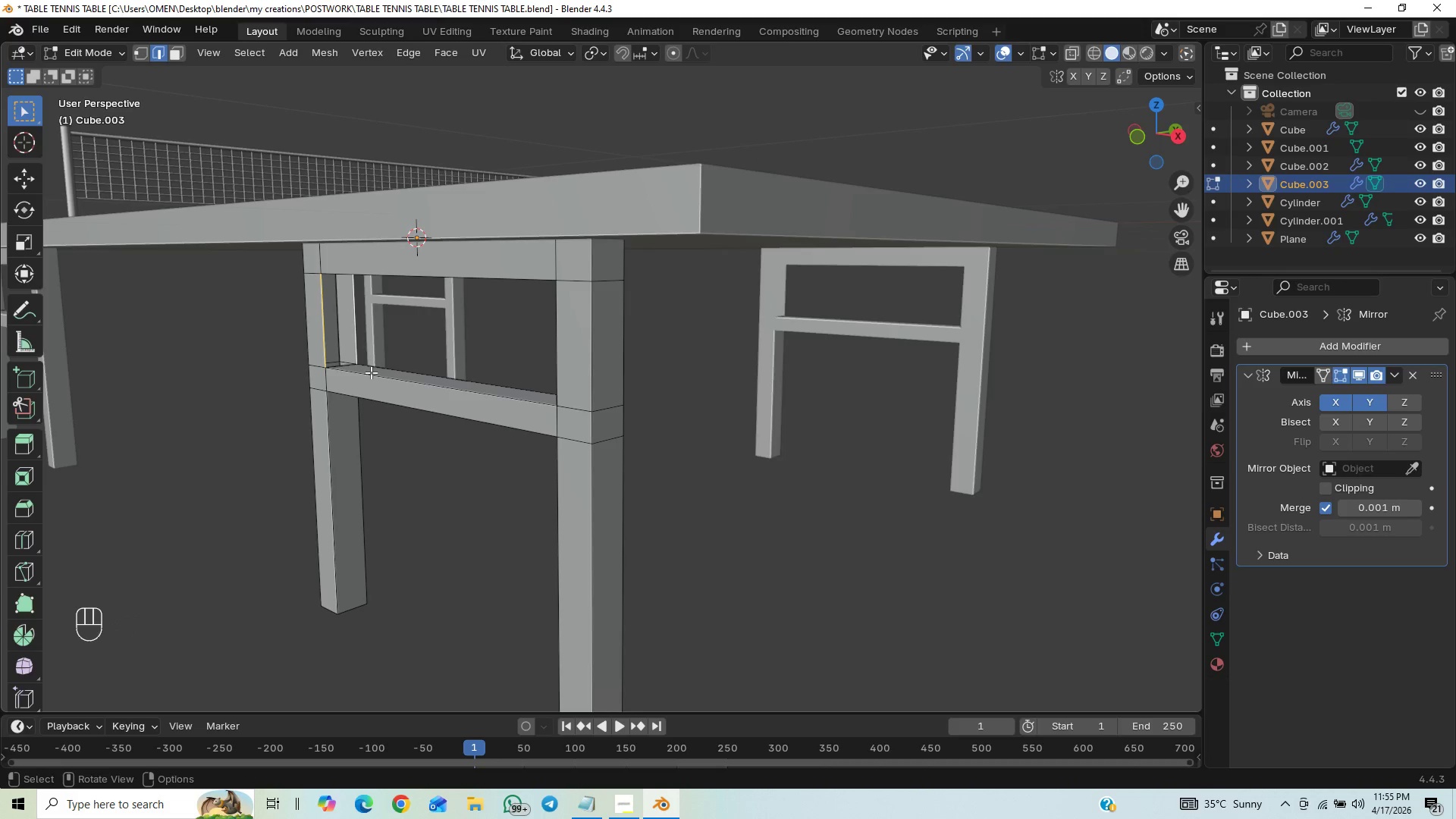 
hold_key(key=ShiftLeft, duration=1.41)
left_click([347, 362])
 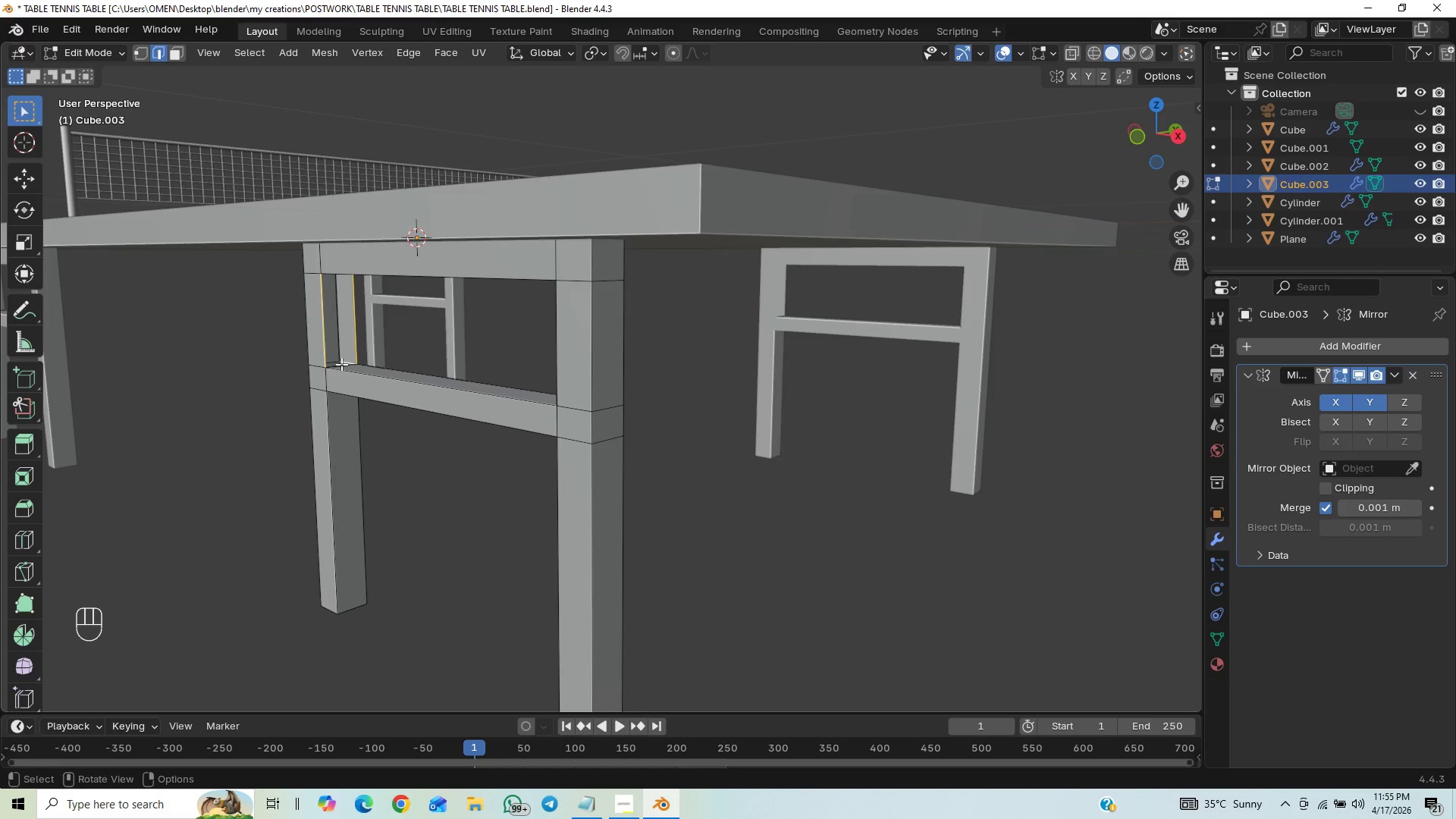 
left_click([340, 368])
 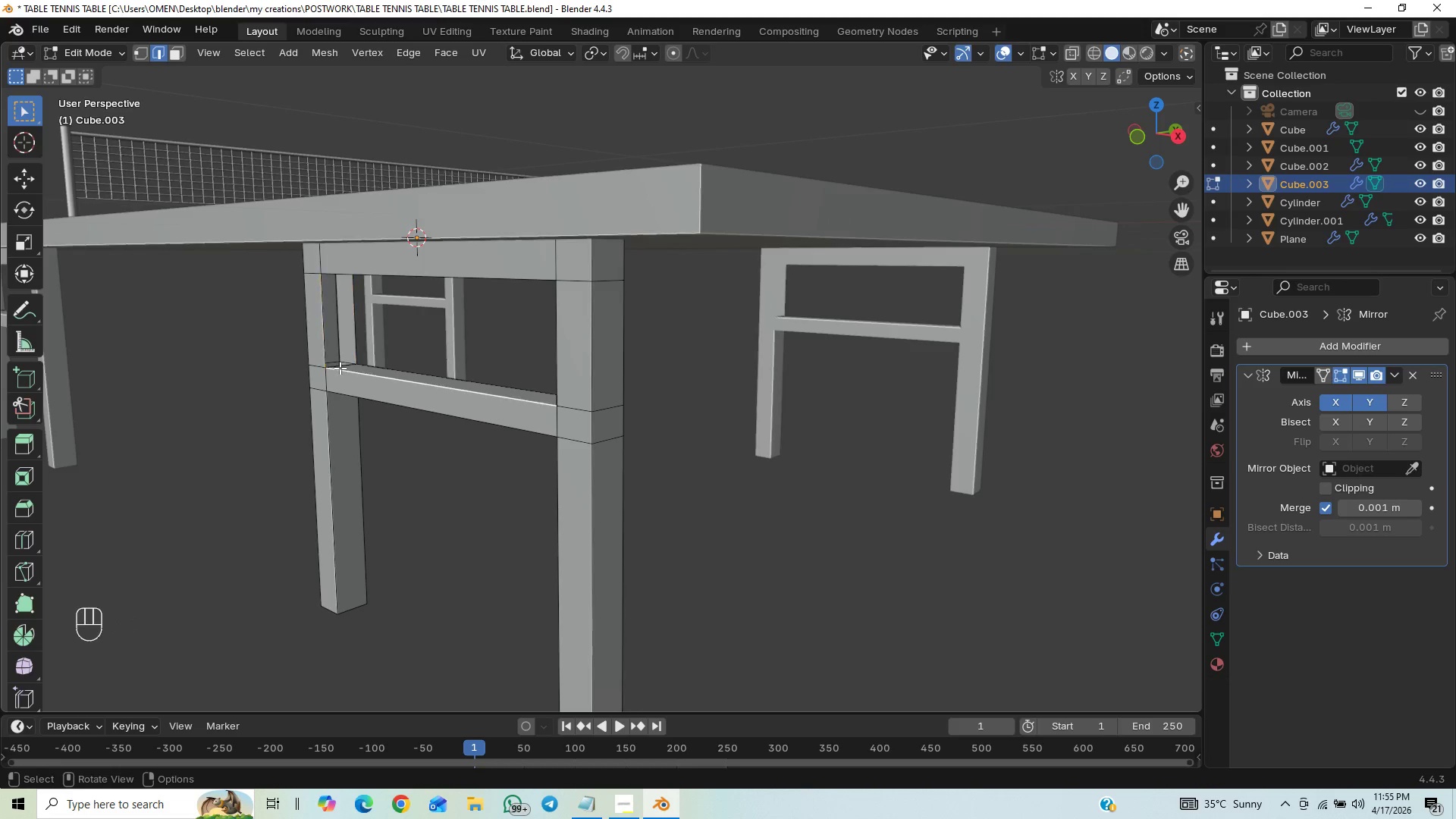 
hold_key(key=ShiftLeft, duration=0.42)
 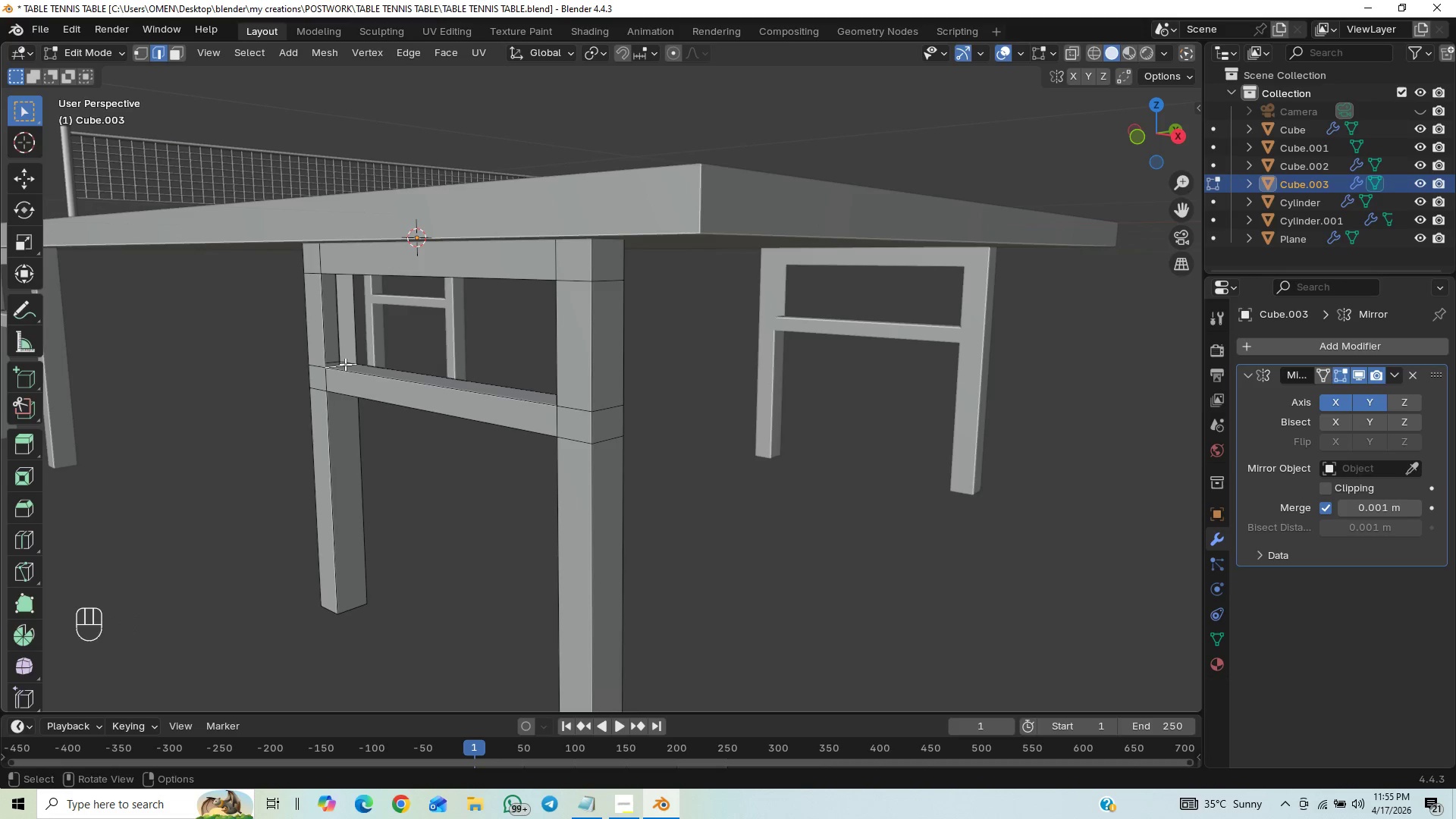 
hold_key(key=ShiftLeft, duration=1.31)
left_click([361, 345])
 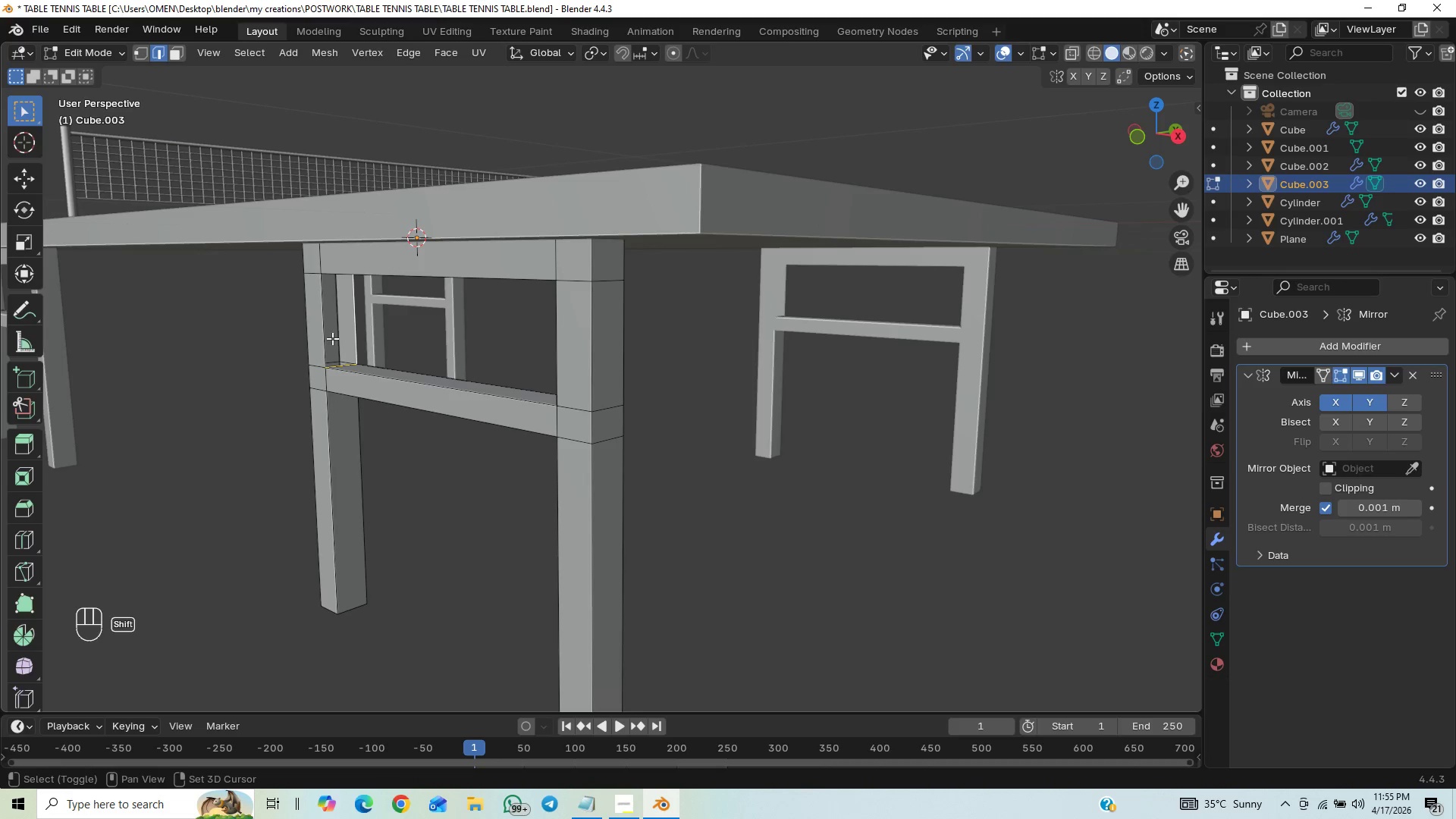 
left_click([328, 338])
 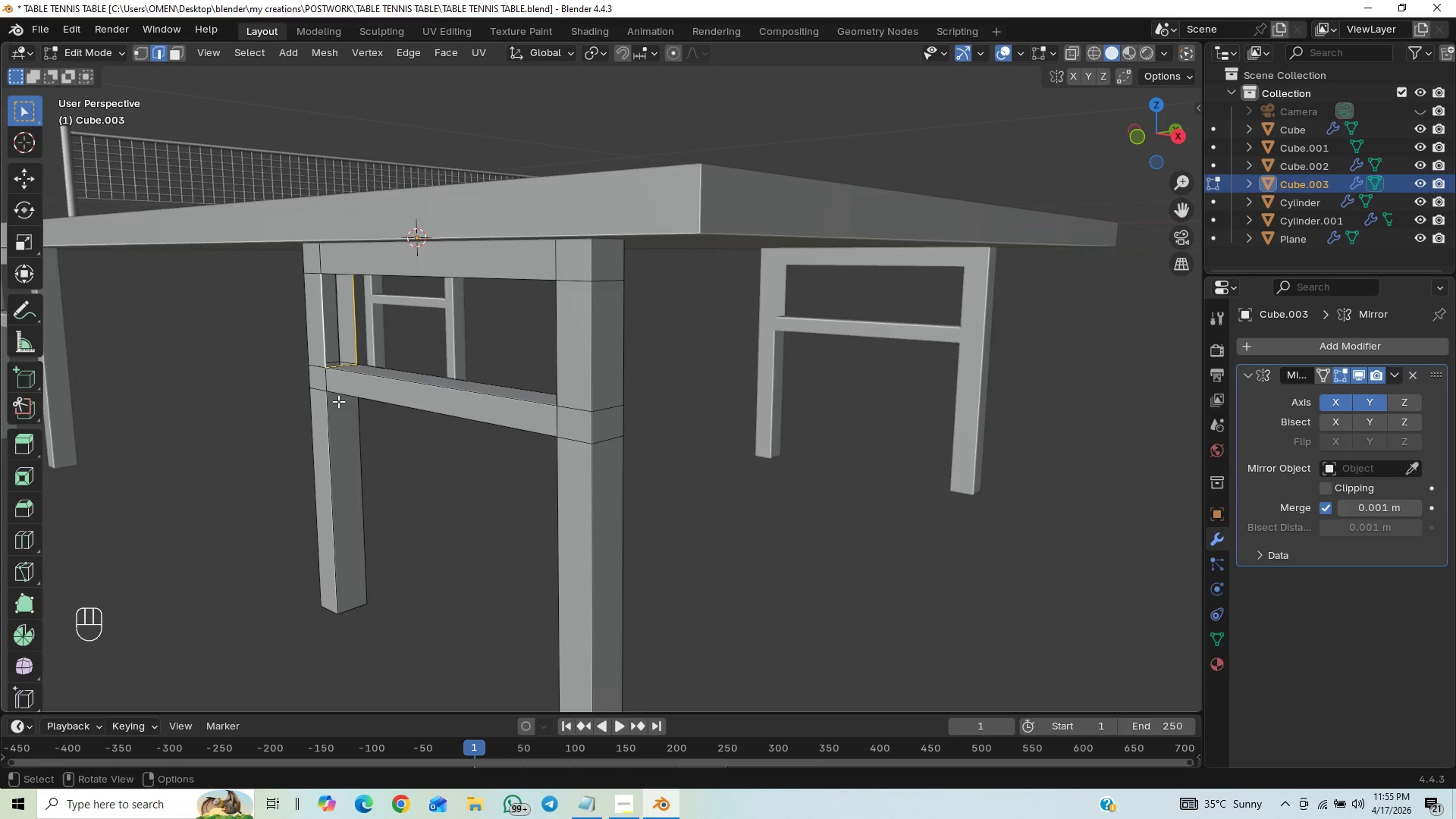 
hold_key(key=ShiftLeft, duration=0.34)
 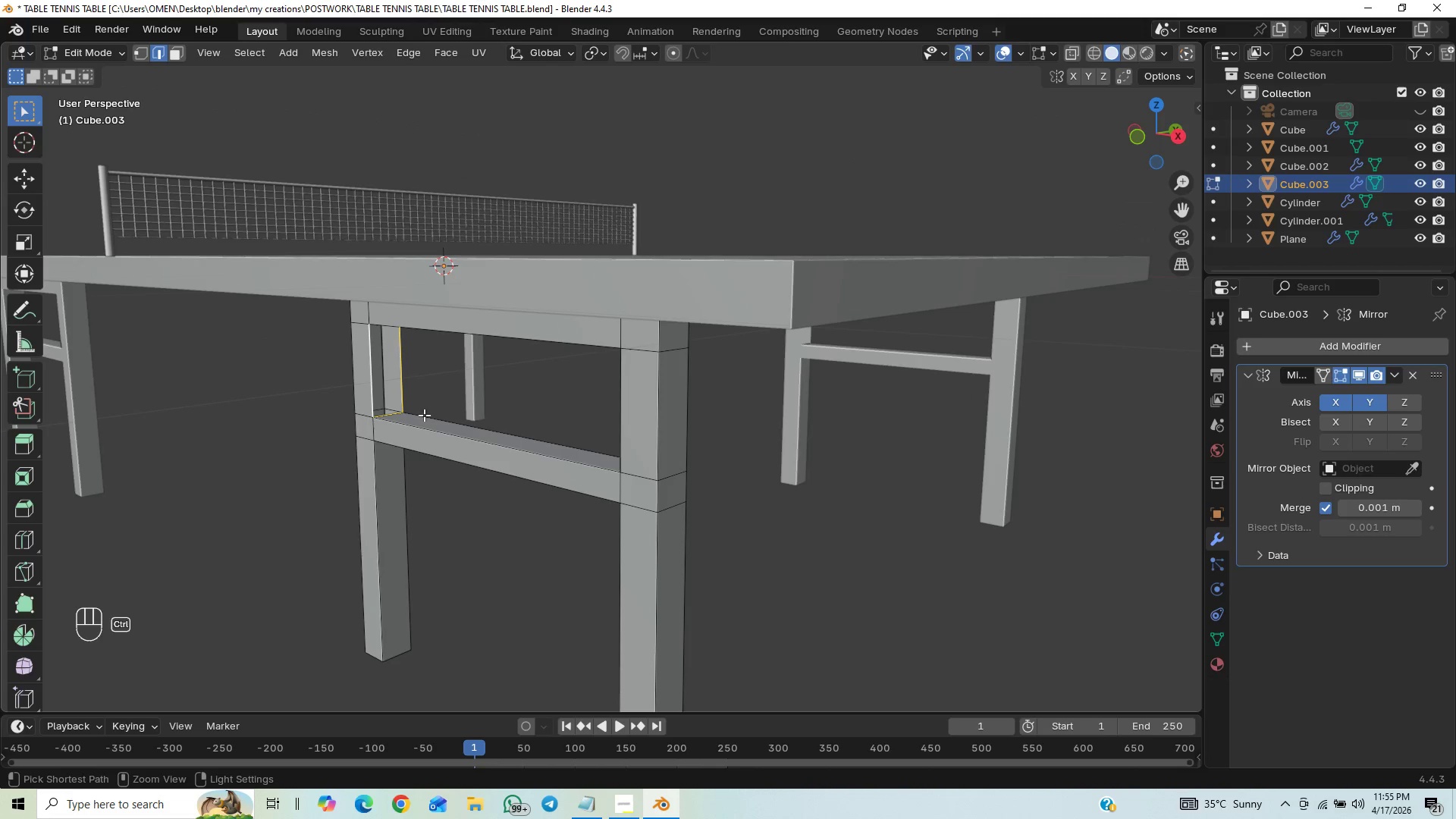 
hold_key(key=ControlLeft, duration=0.66)
 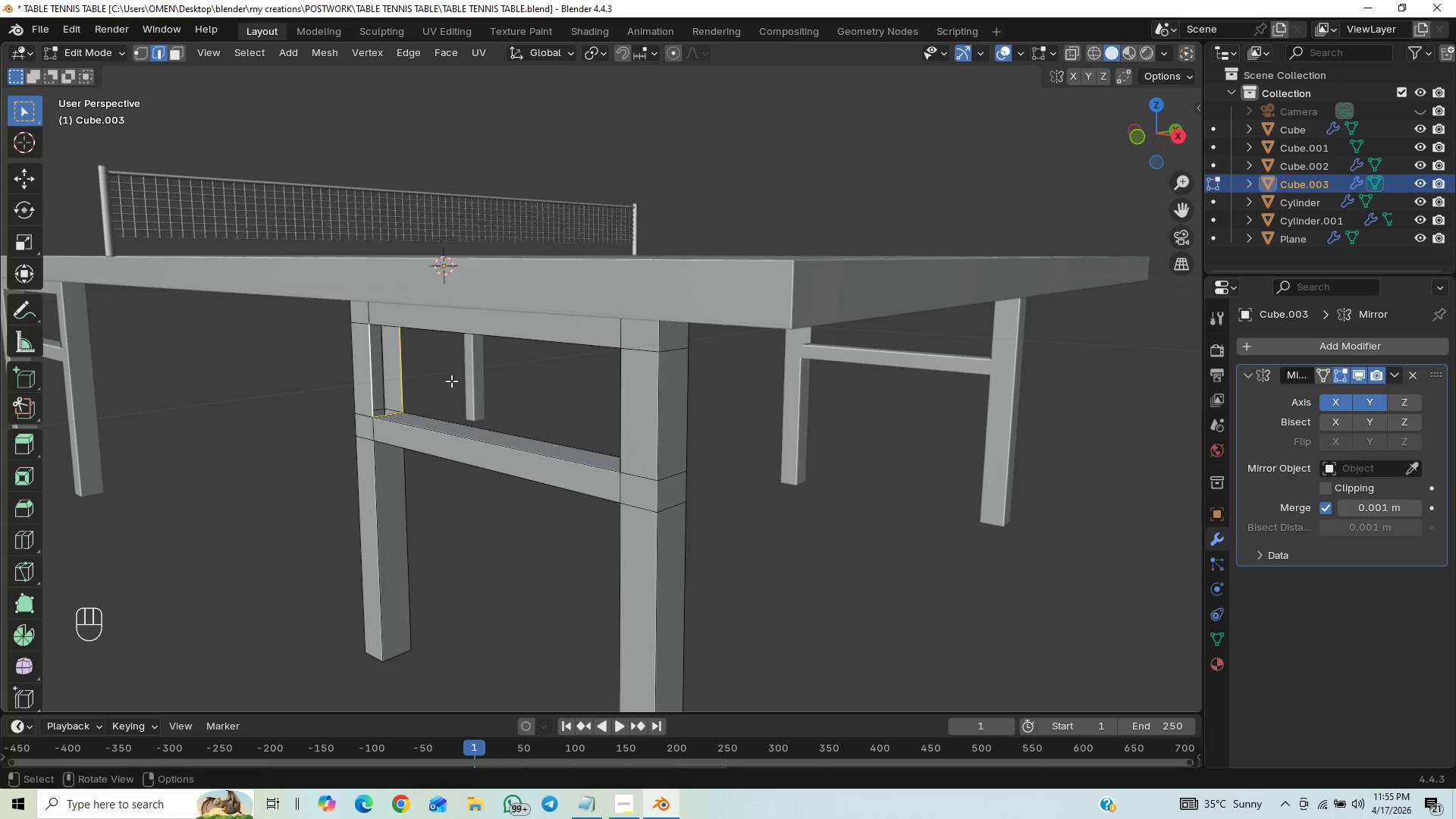 
scroll: coordinate [400, 450], scroll_direction: up, amount: 11.0
 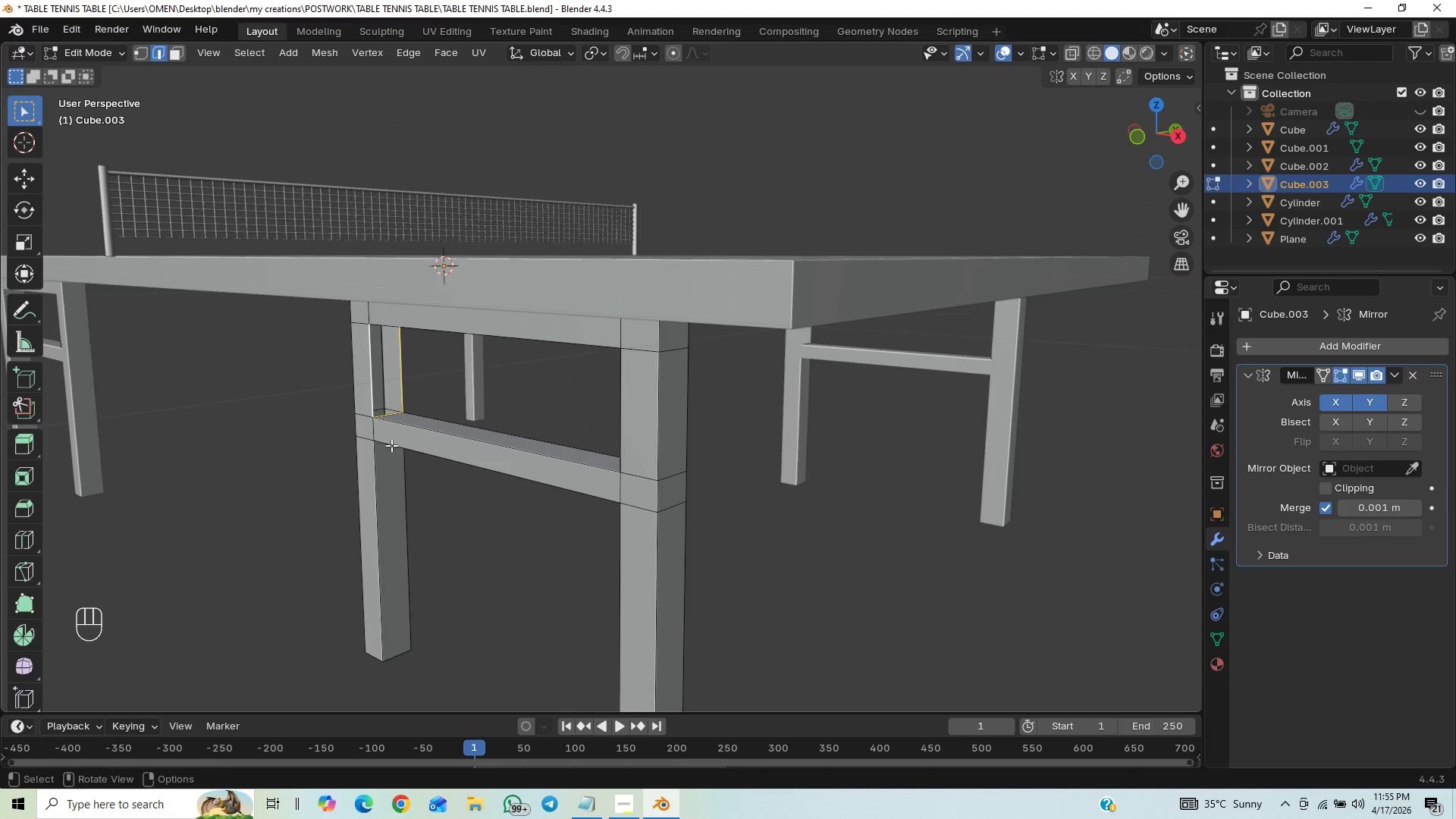 
hold_key(key=ControlLeft, duration=0.7)
scroll: coordinate [497, 320], scroll_direction: up, amount: 7.0
 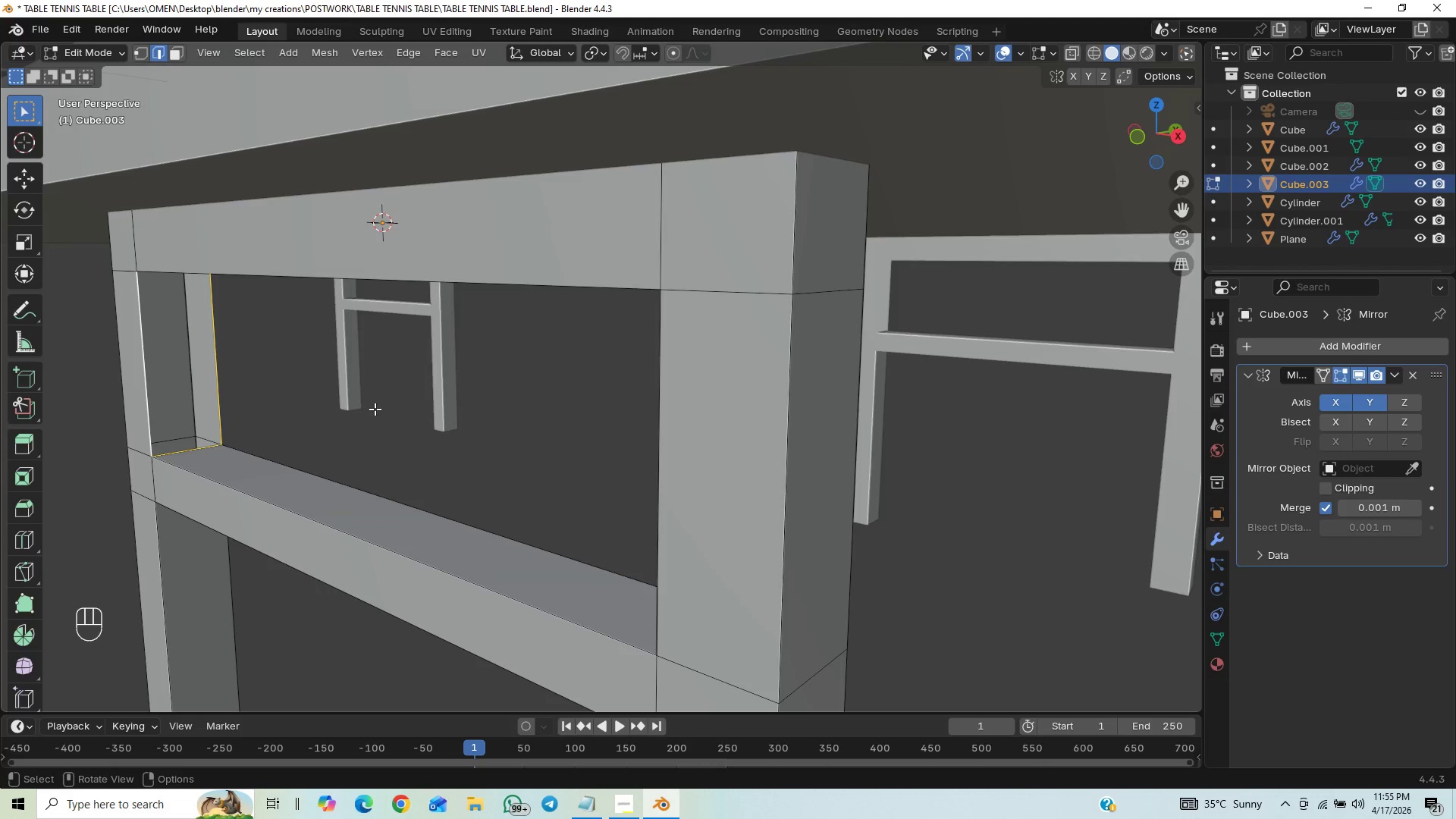 
key(F)
 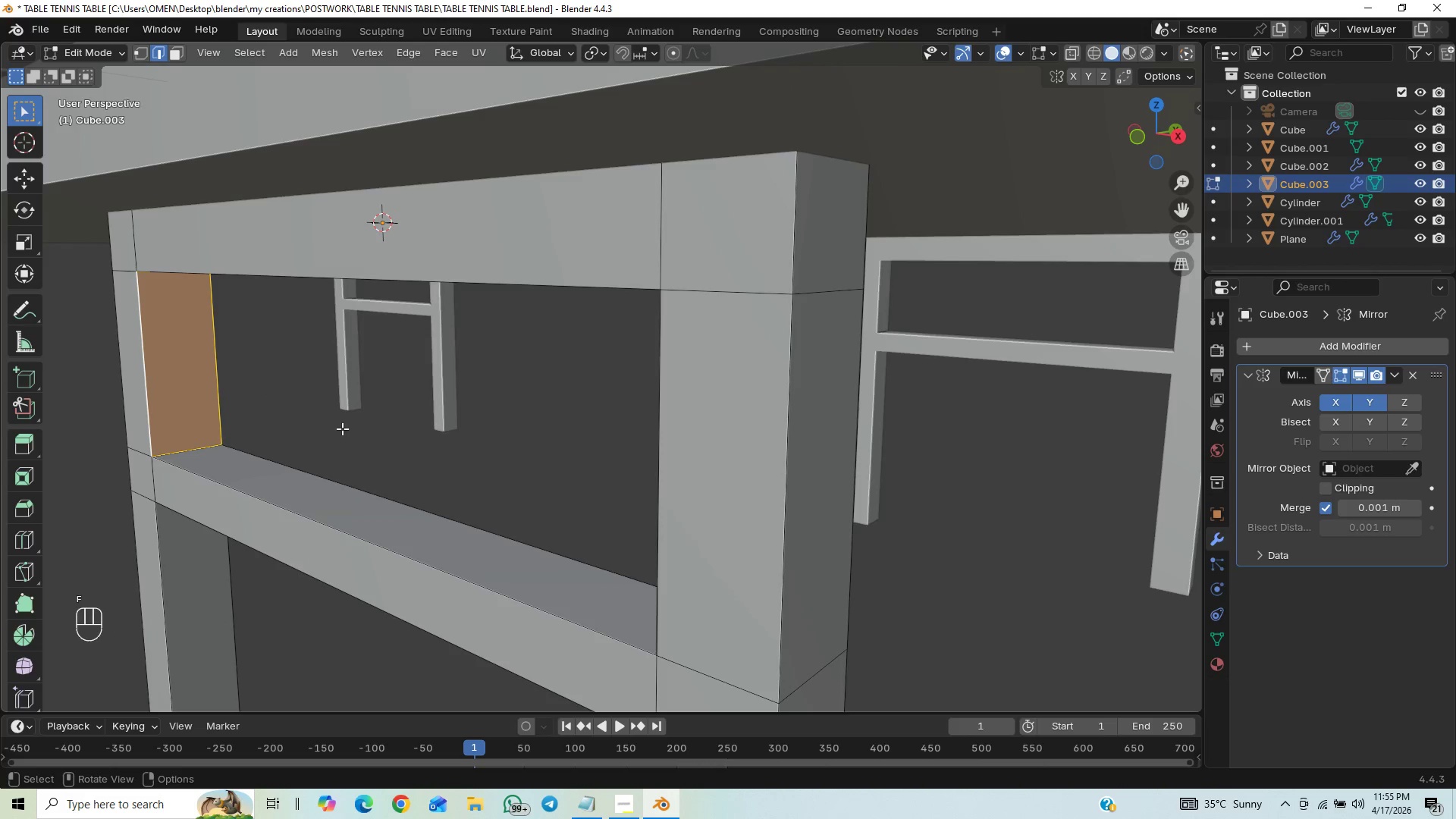 
scroll: coordinate [330, 438], scroll_direction: down, amount: 5.0
 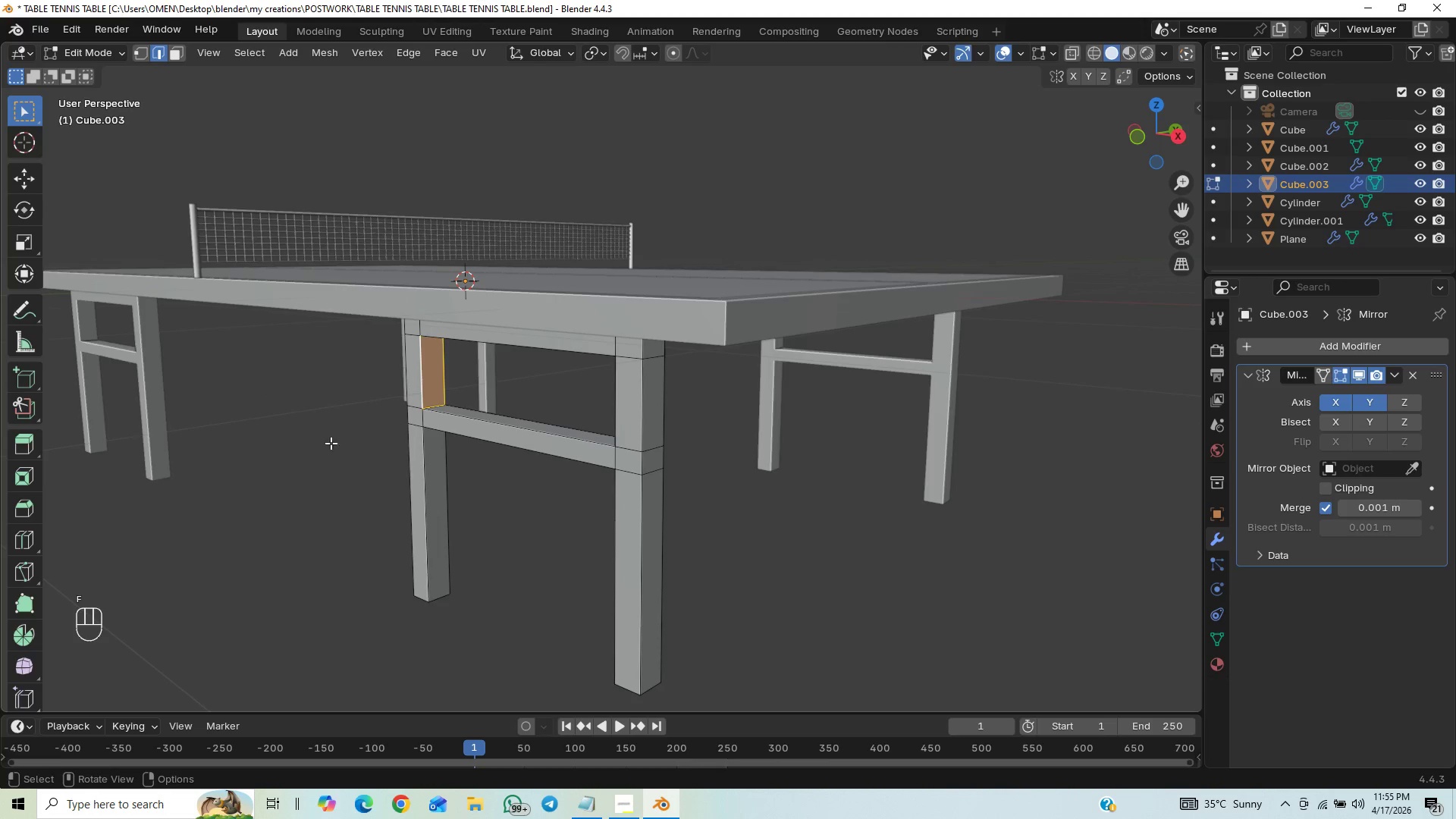 
scroll: coordinate [332, 443], scroll_direction: up, amount: 2.0
 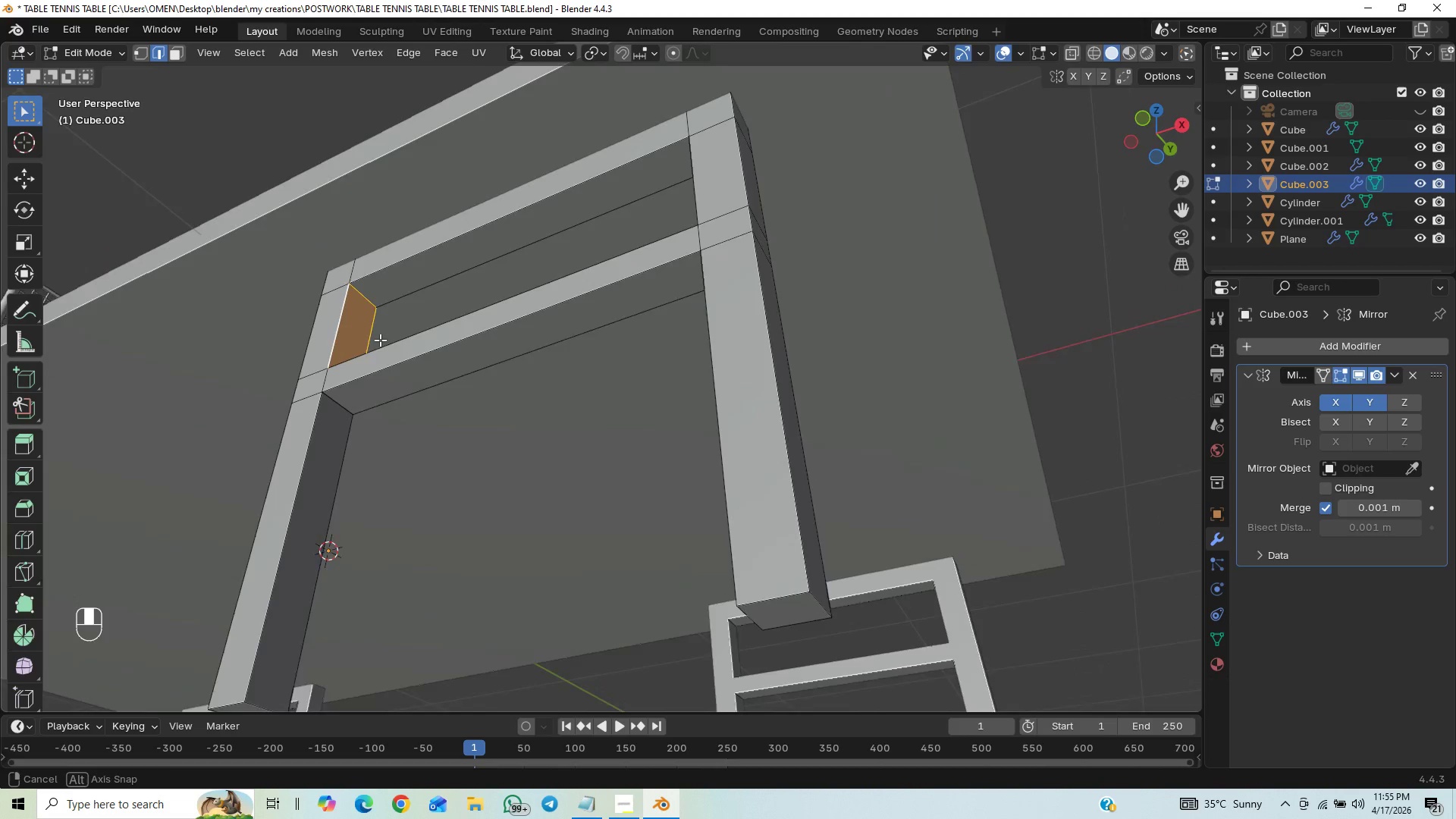 
left_click([421, 266])
 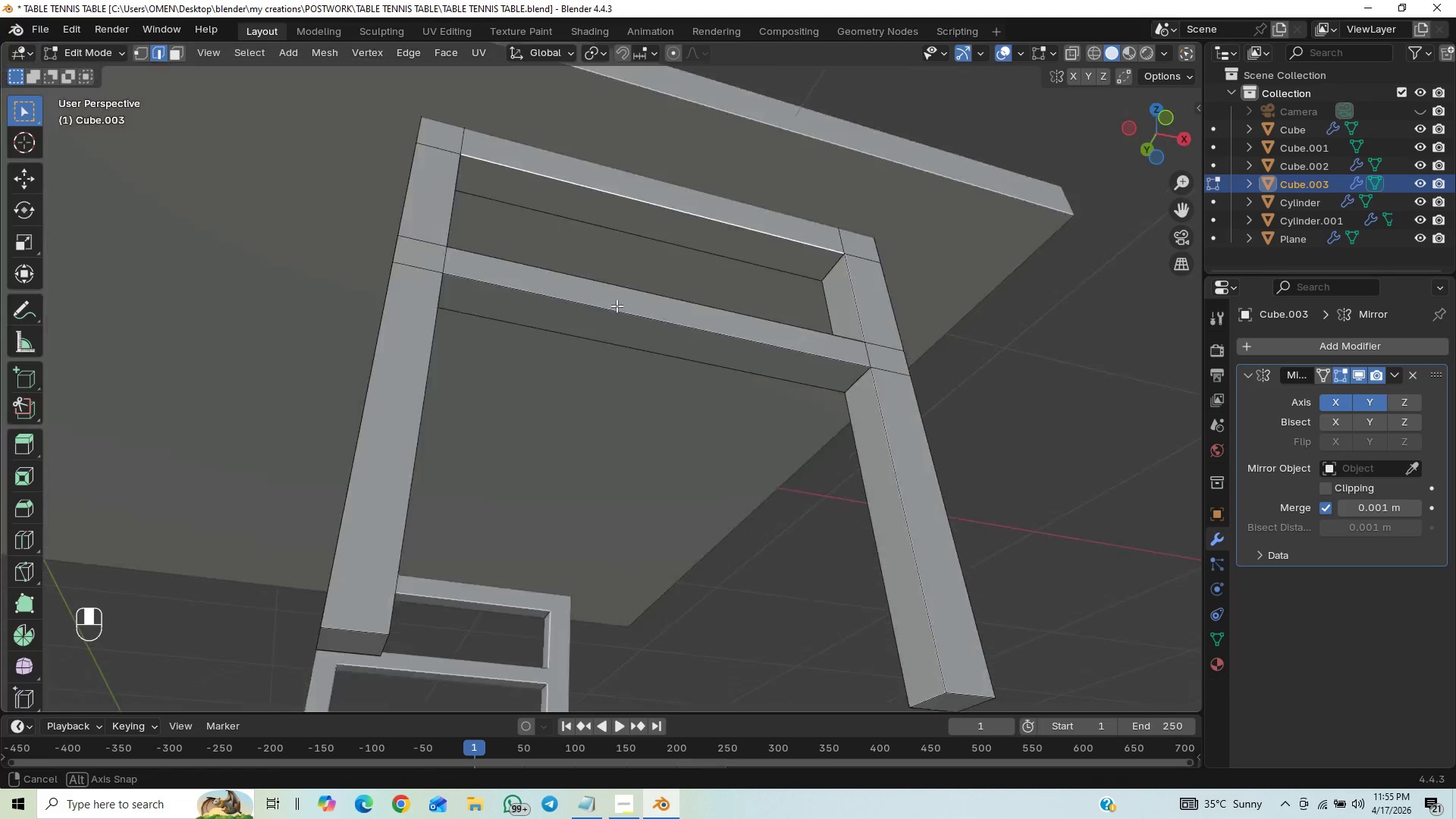 
key(3)
 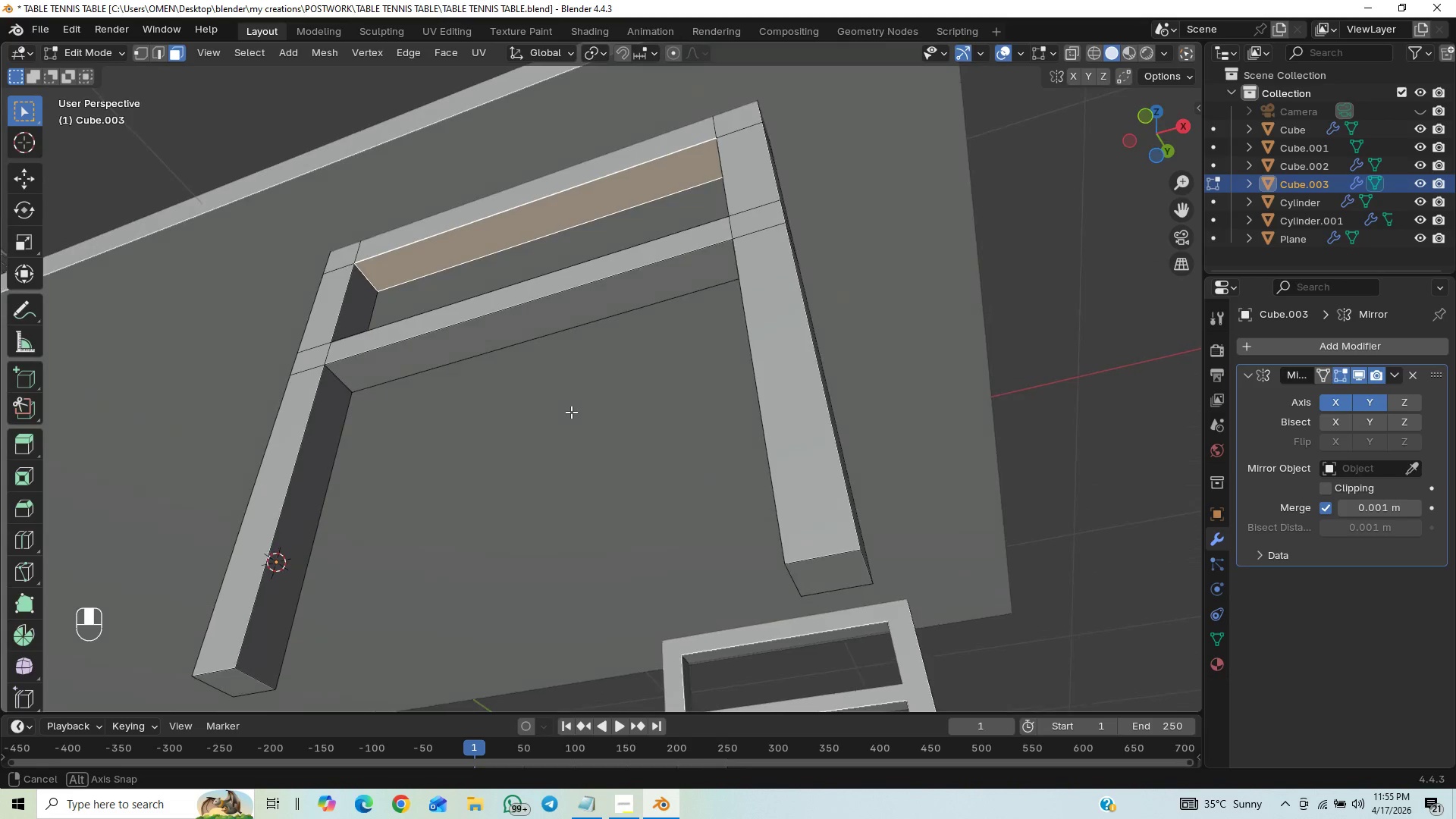 
wait(5.3)
 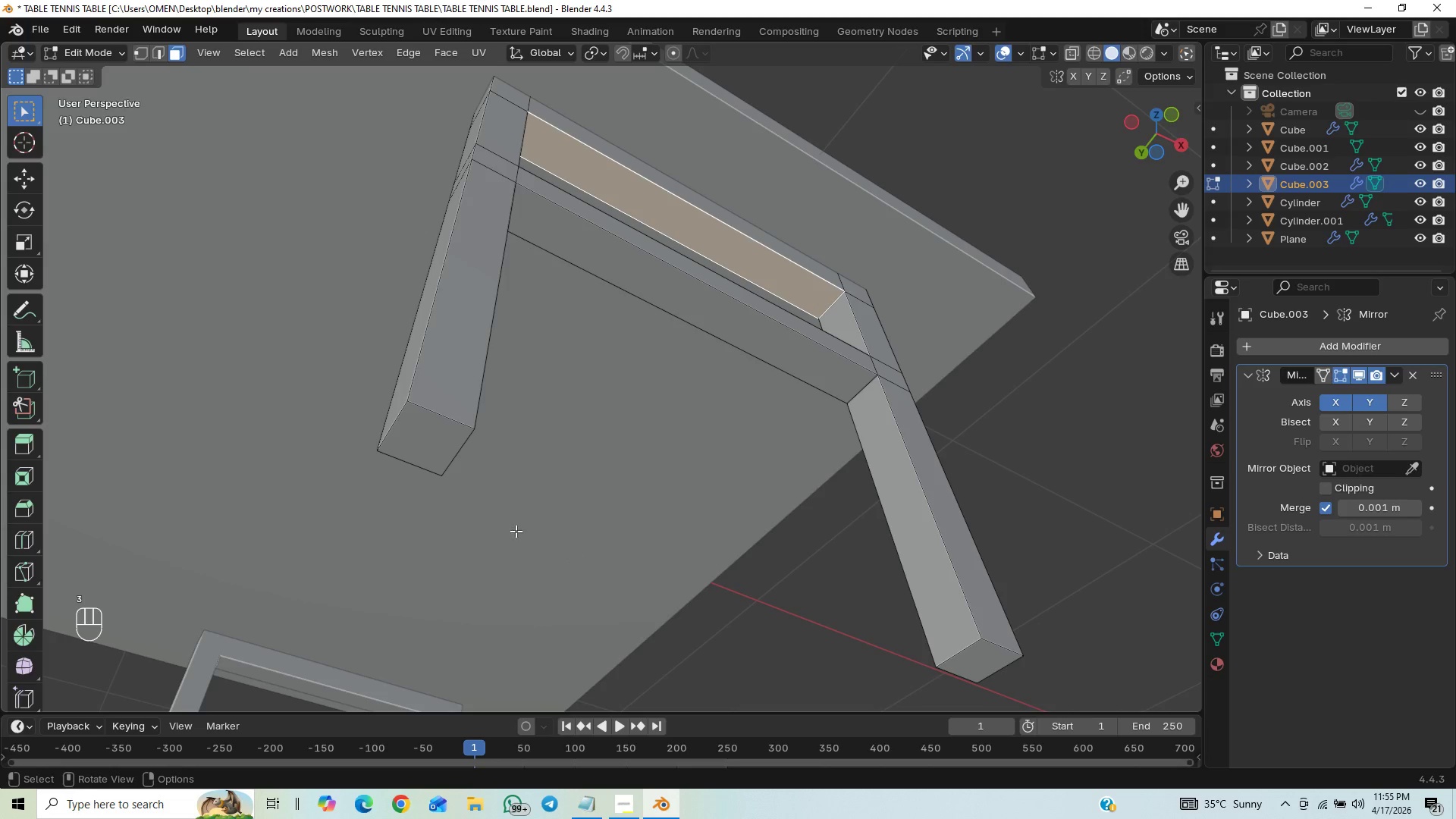 
key(Control+S)
 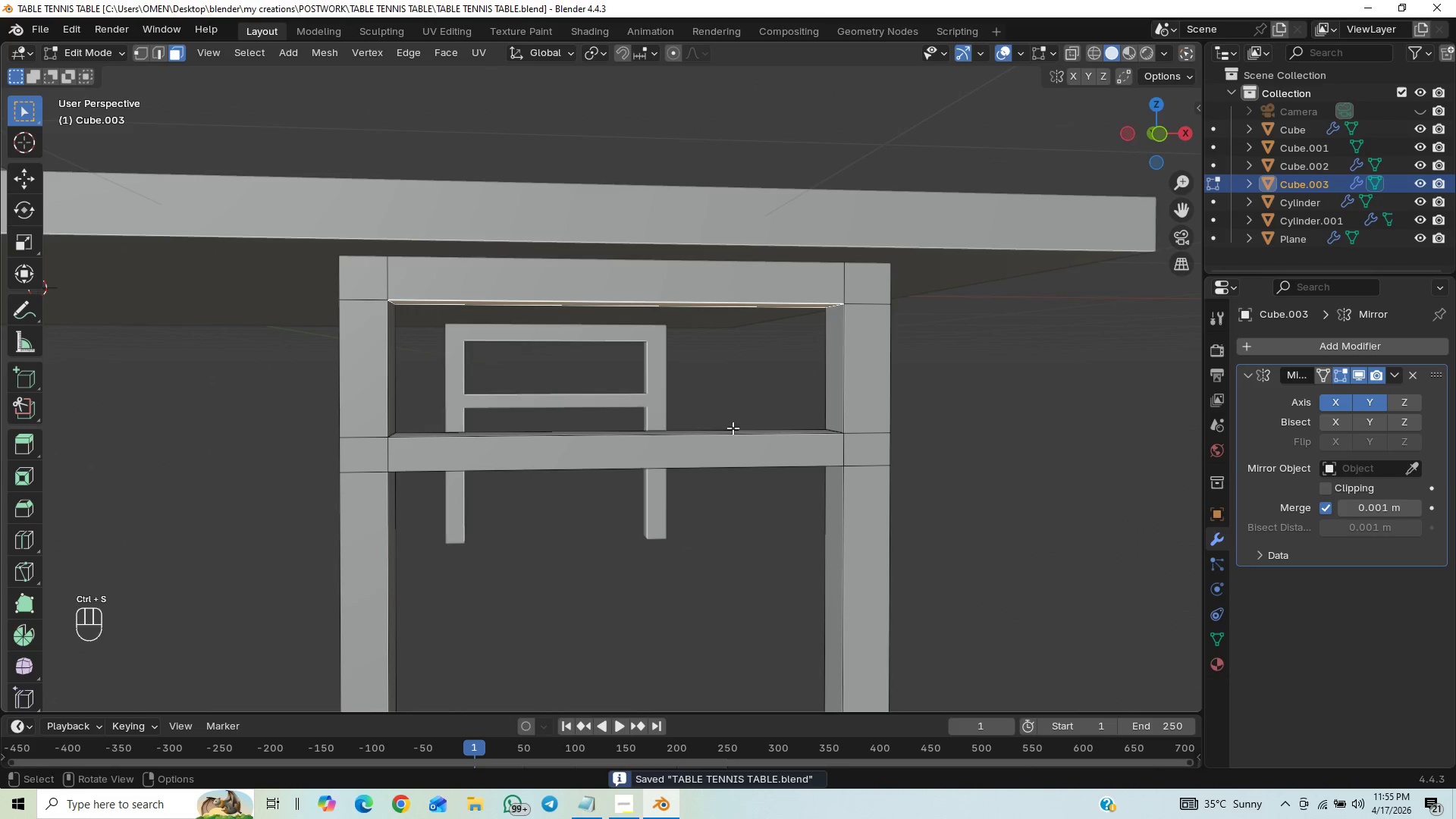 
left_click([732, 462])
 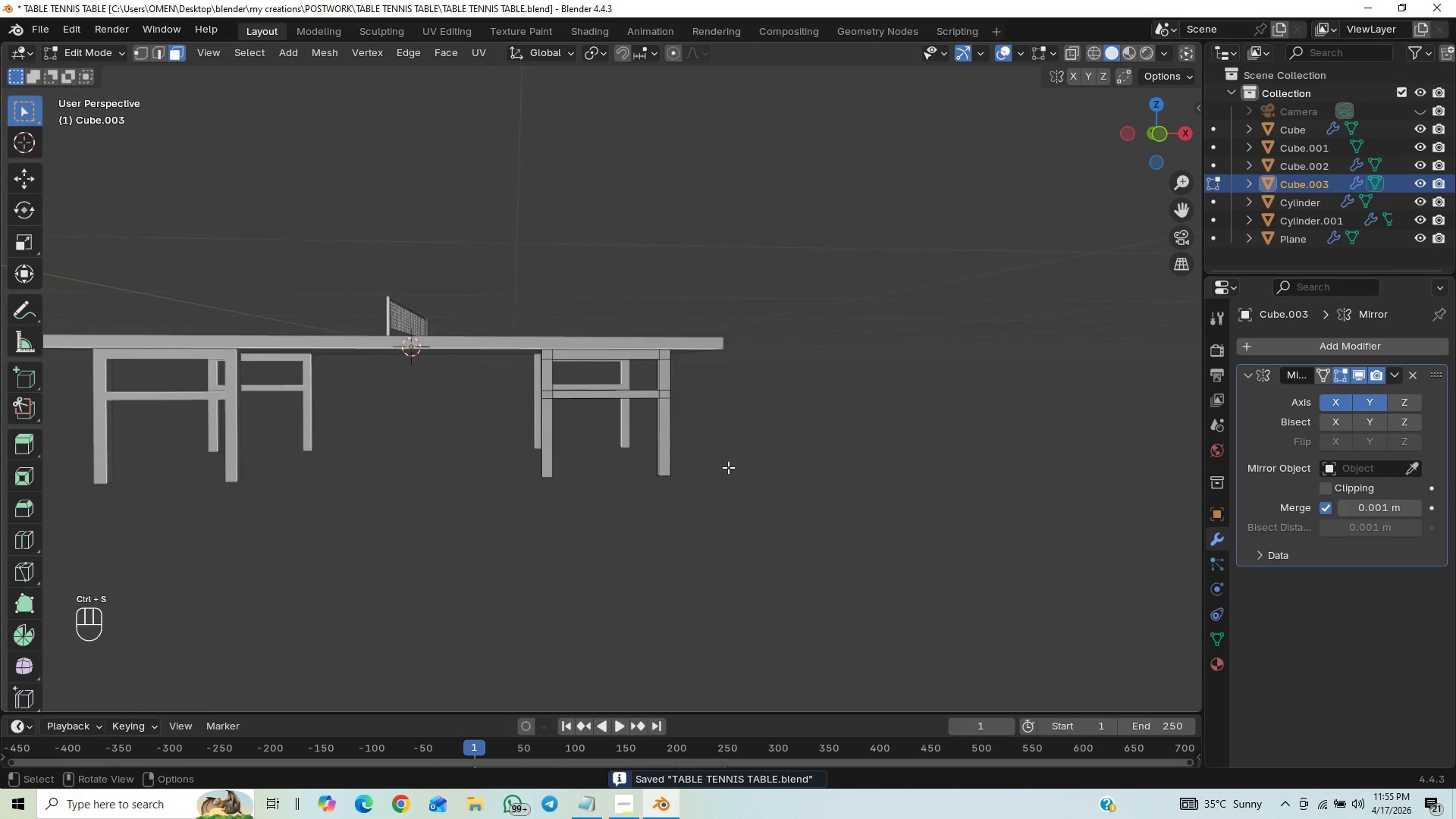 
scroll: coordinate [741, 450], scroll_direction: down, amount: 7.0
 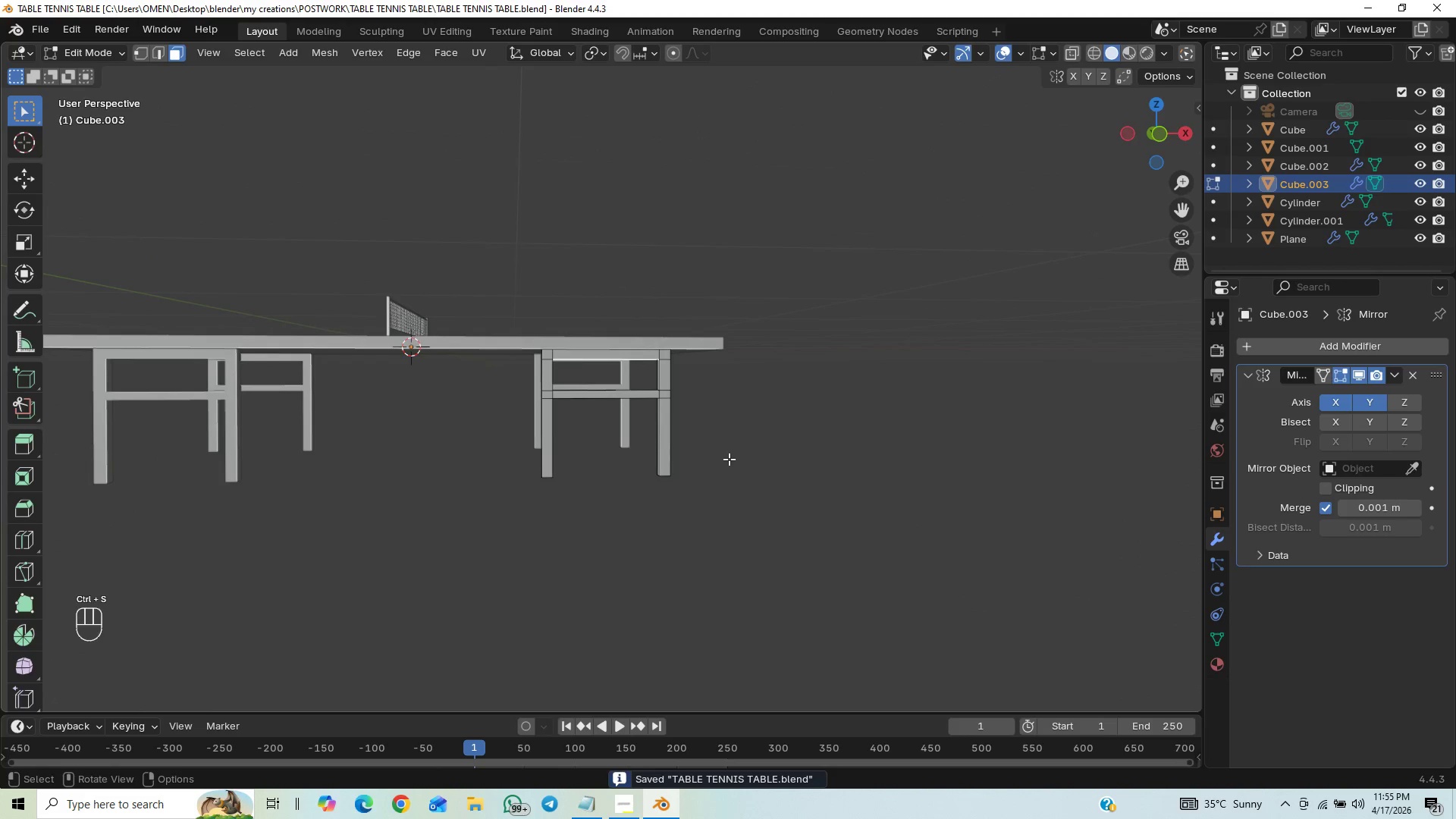 
key(Tab)
 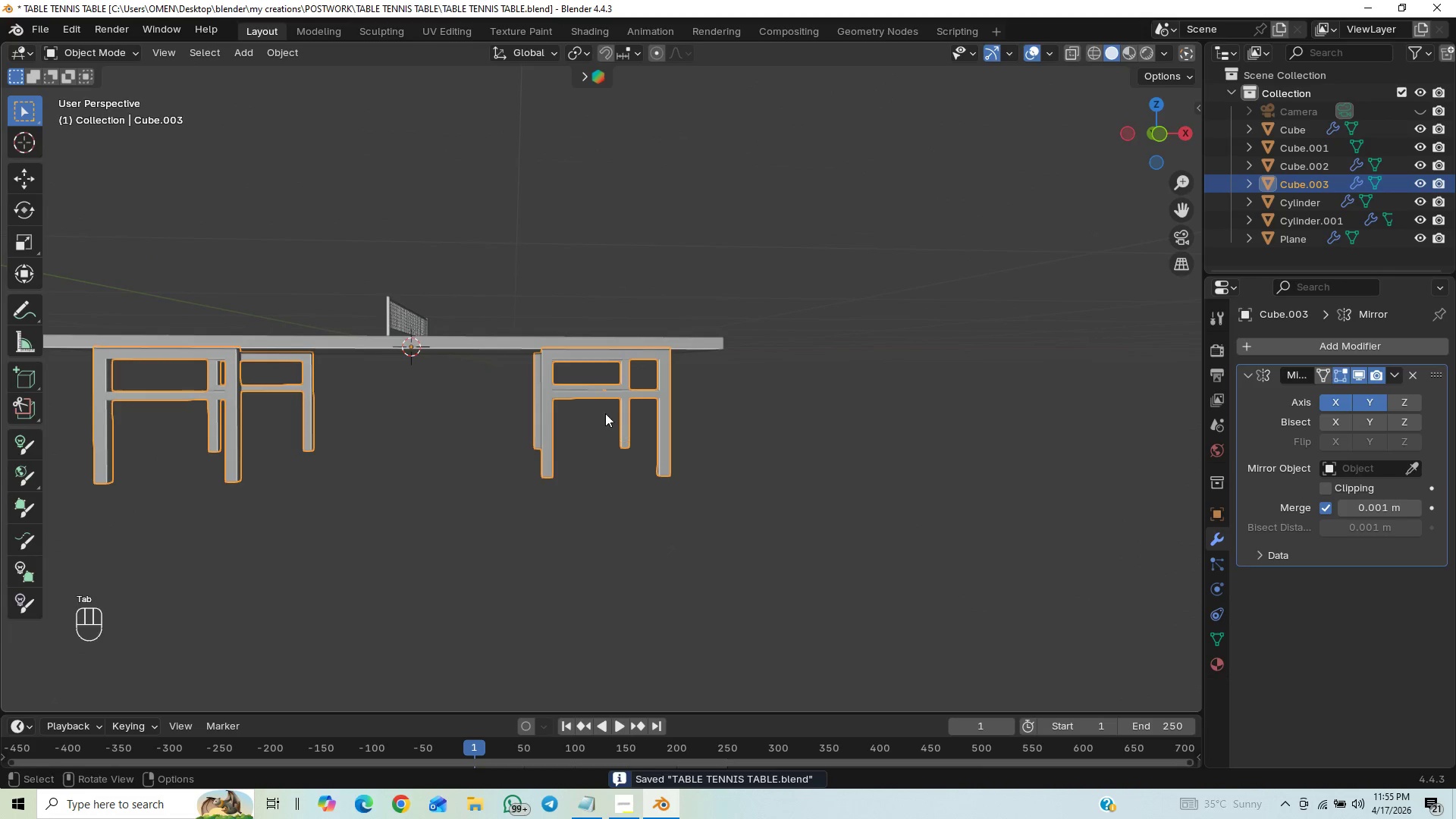 
left_click_drag(start_coordinate=[395, 519], to_coordinate=[399, 513])
 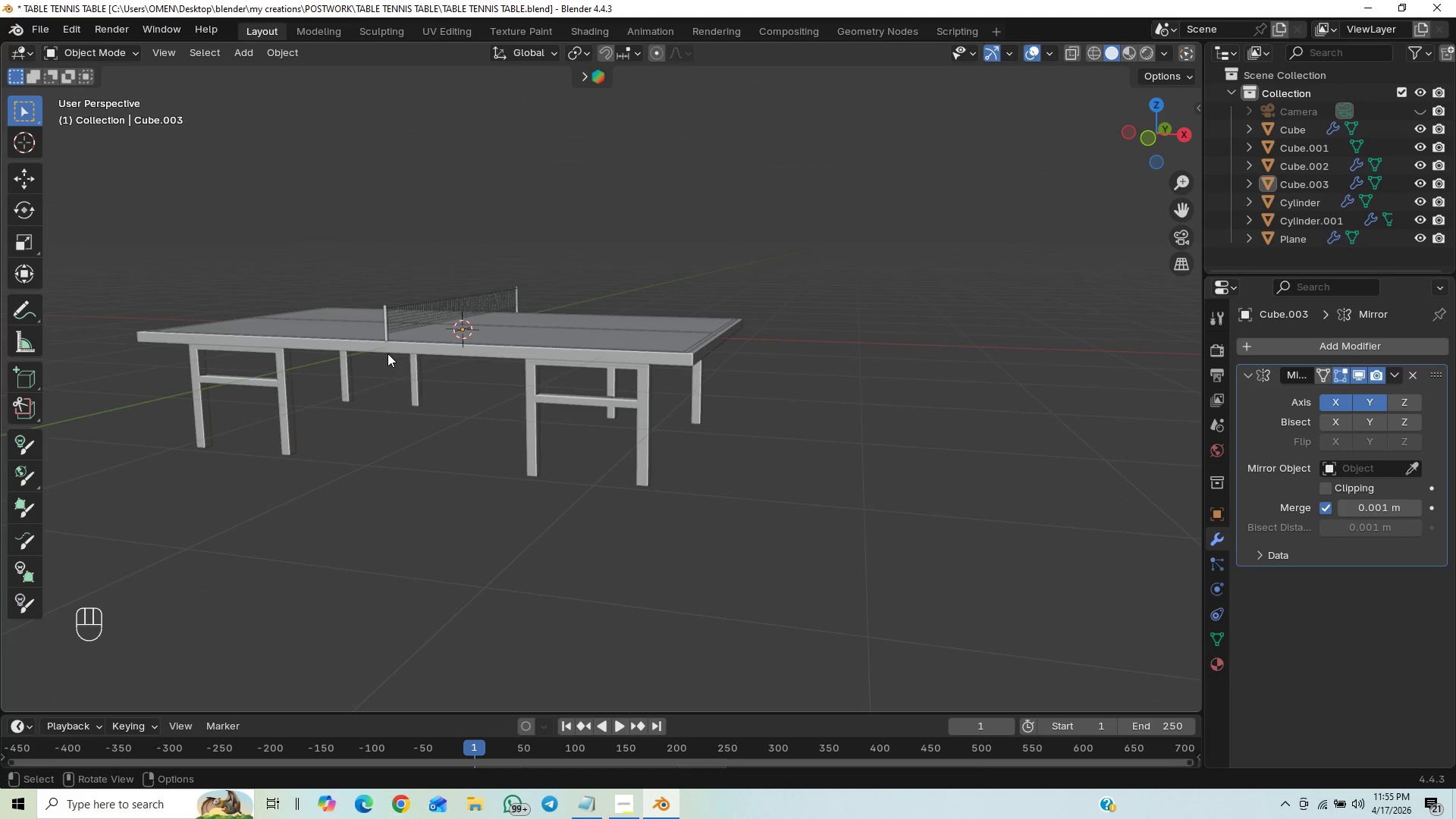 
key(Control+S)
 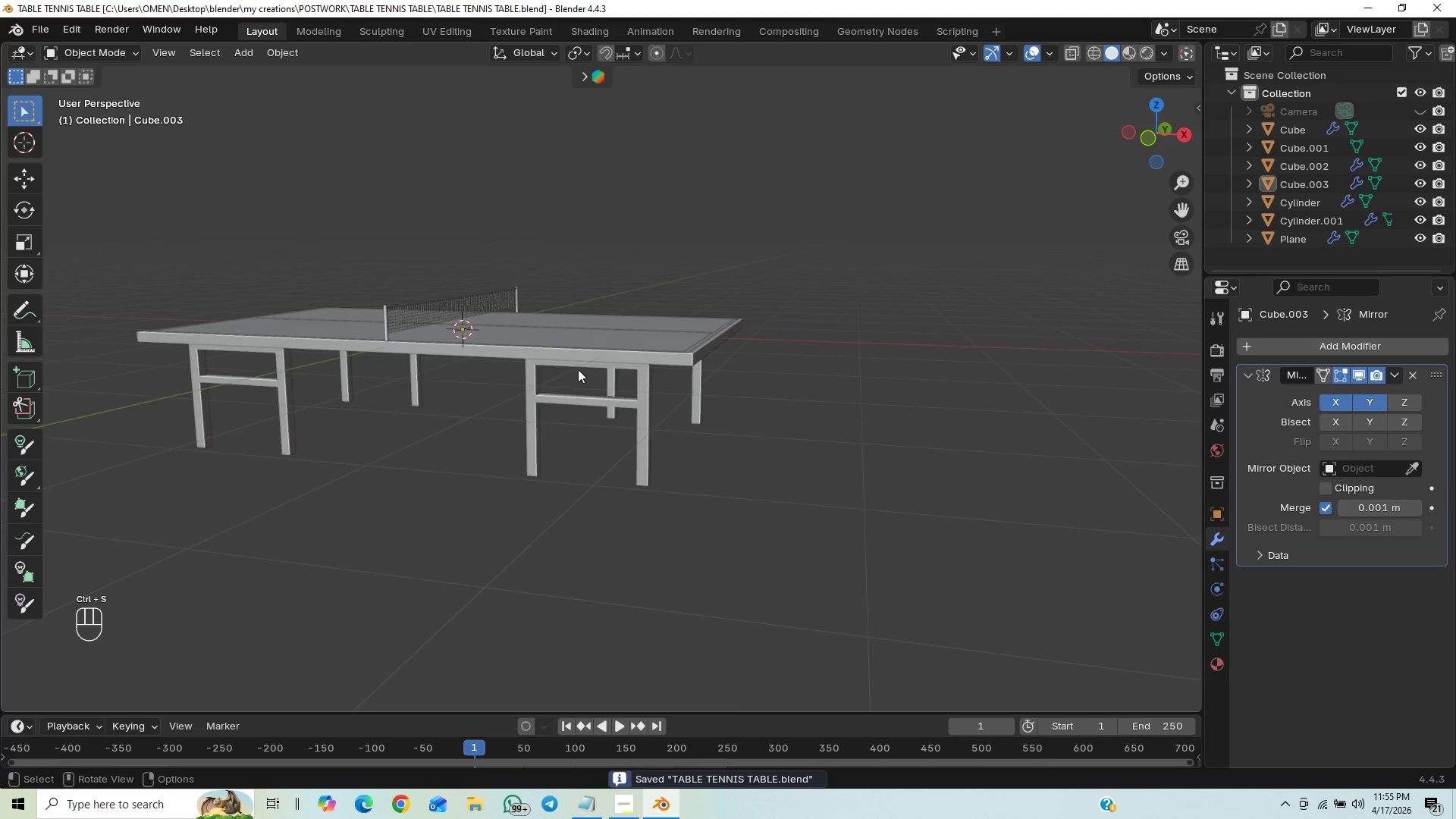 
scroll: coordinate [598, 303], scroll_direction: down, amount: 5.0
 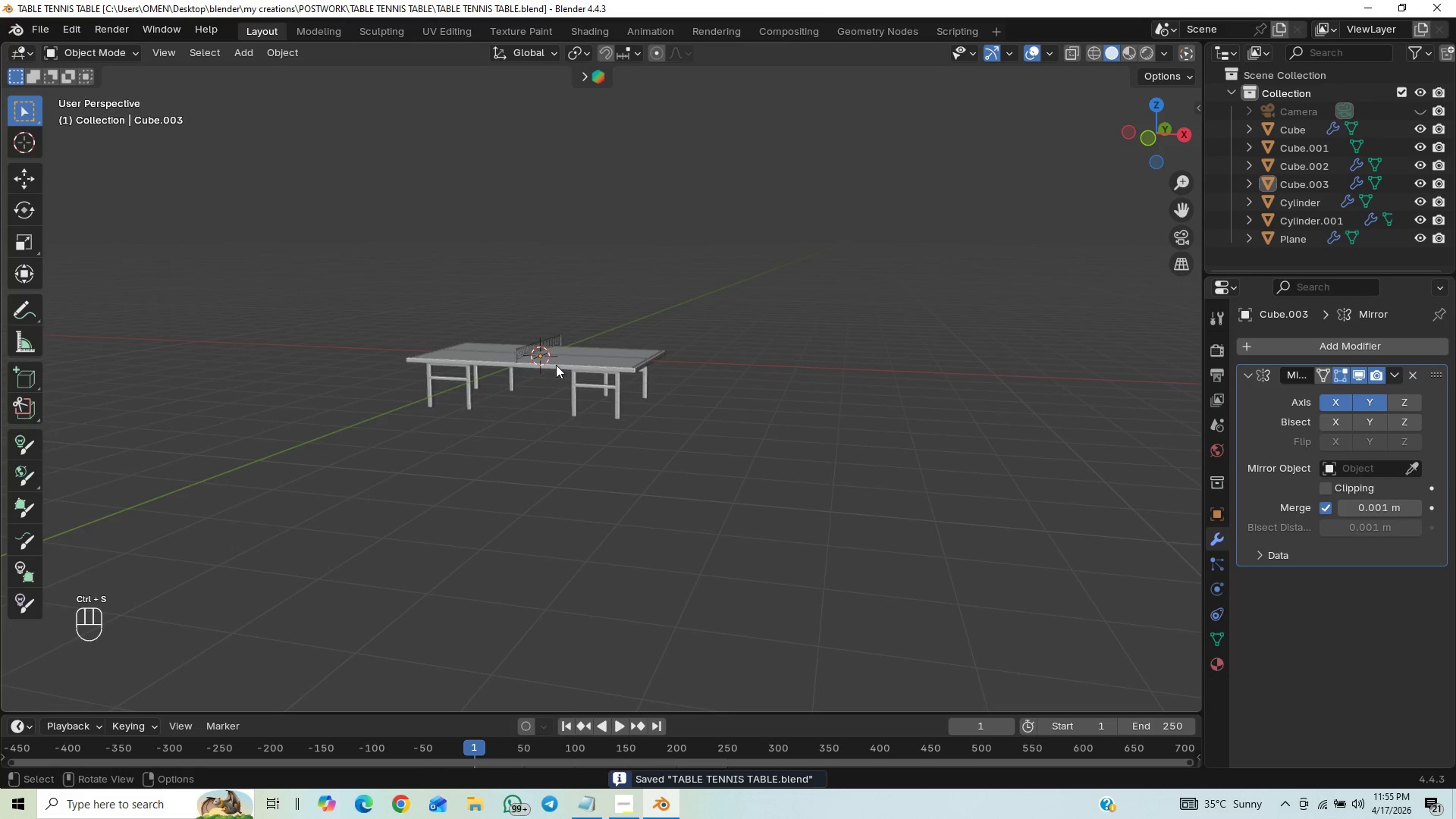 
scroll: coordinate [548, 400], scroll_direction: up, amount: 5.0
 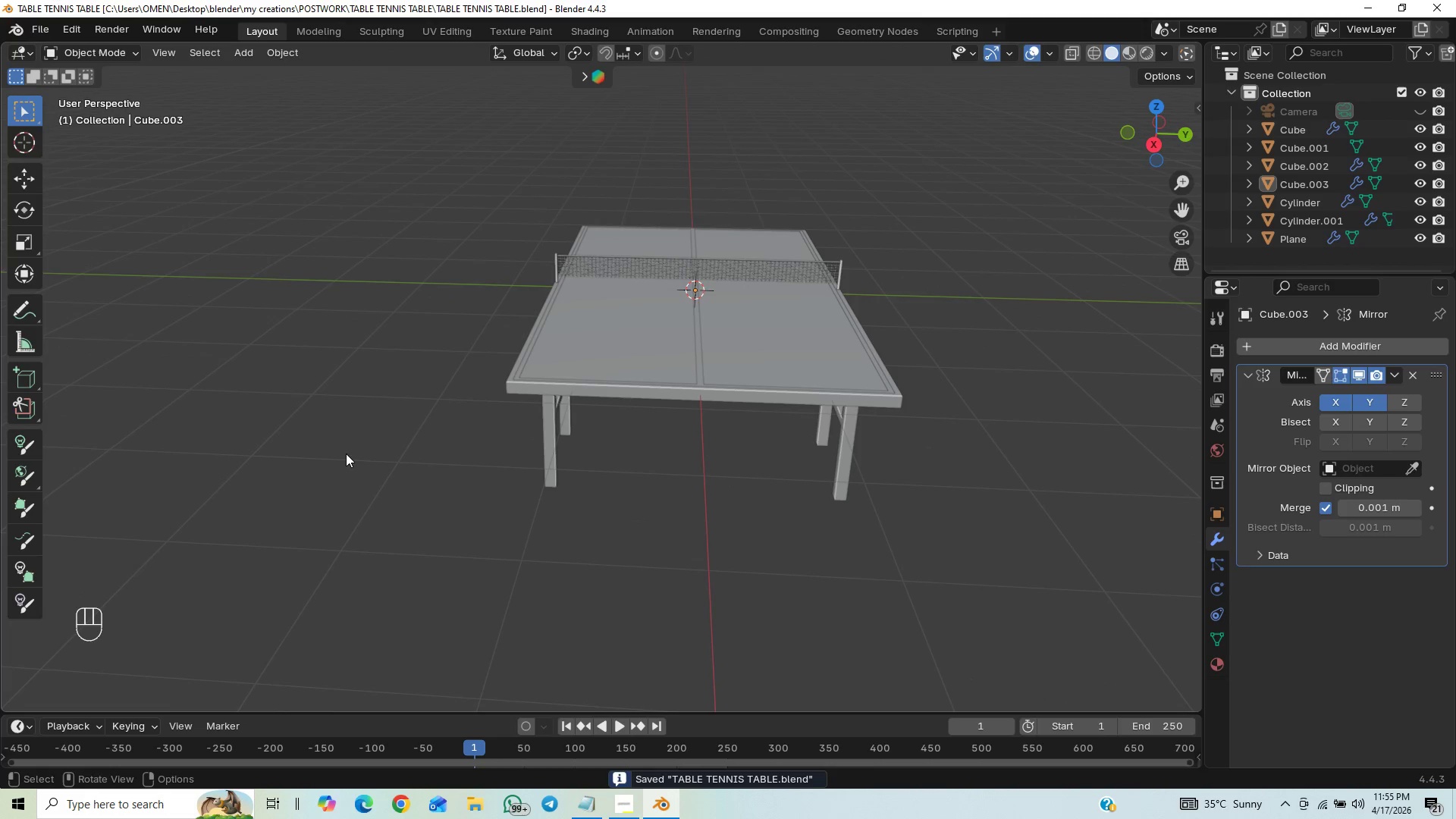 
key(Control+S)
 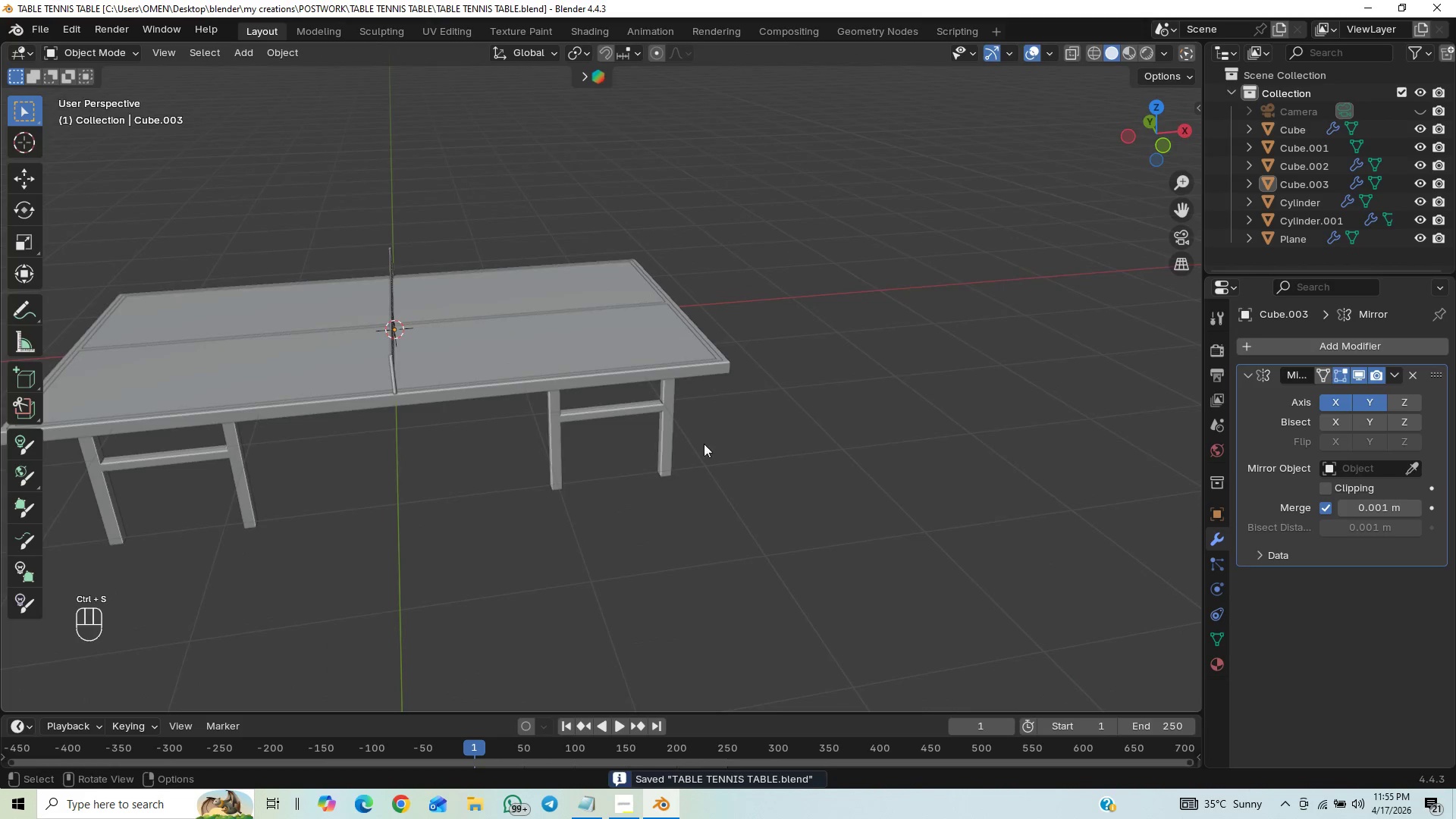 
hold_key(key=ShiftLeft, duration=0.48)
 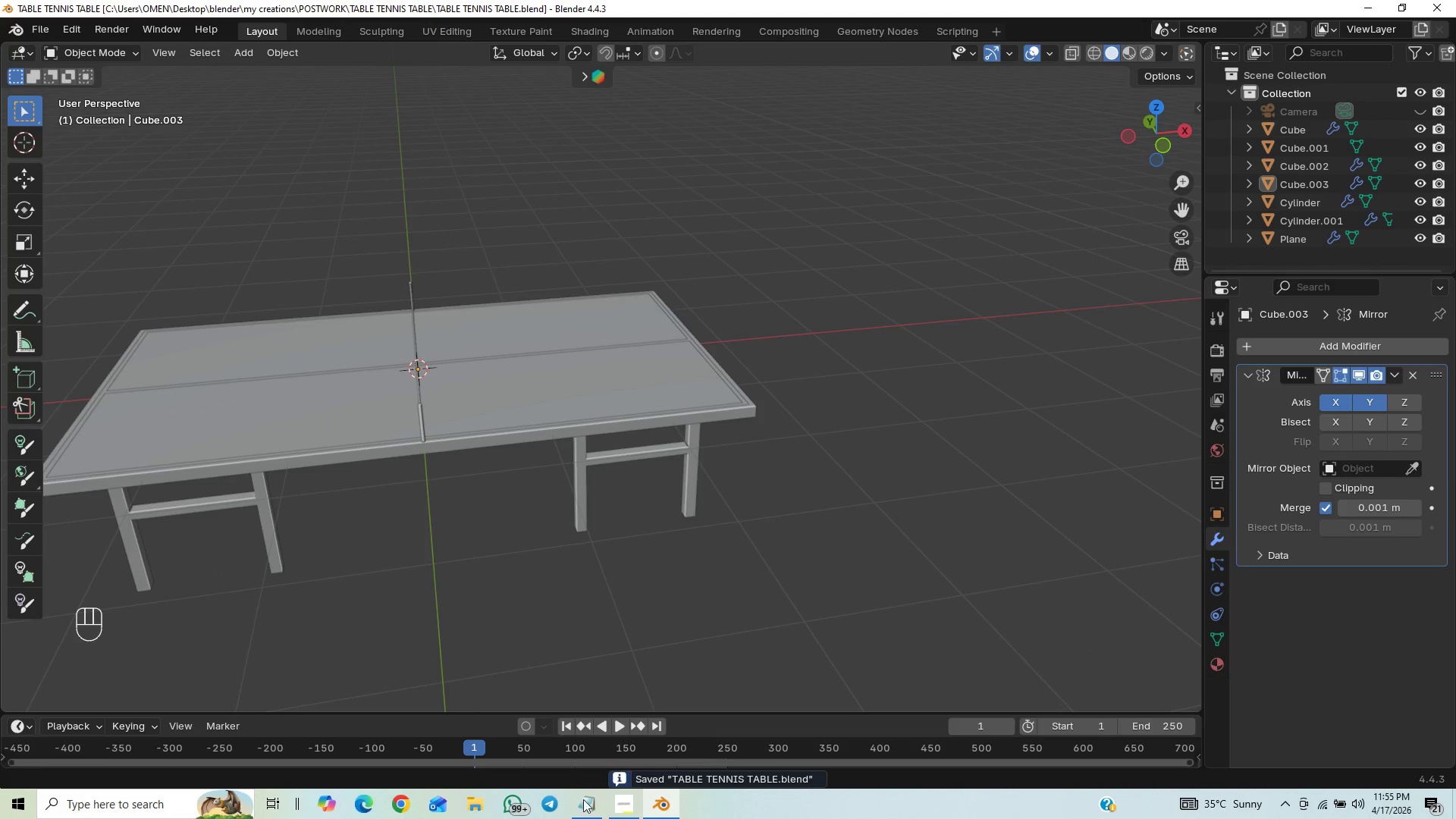 
left_click([615, 811])